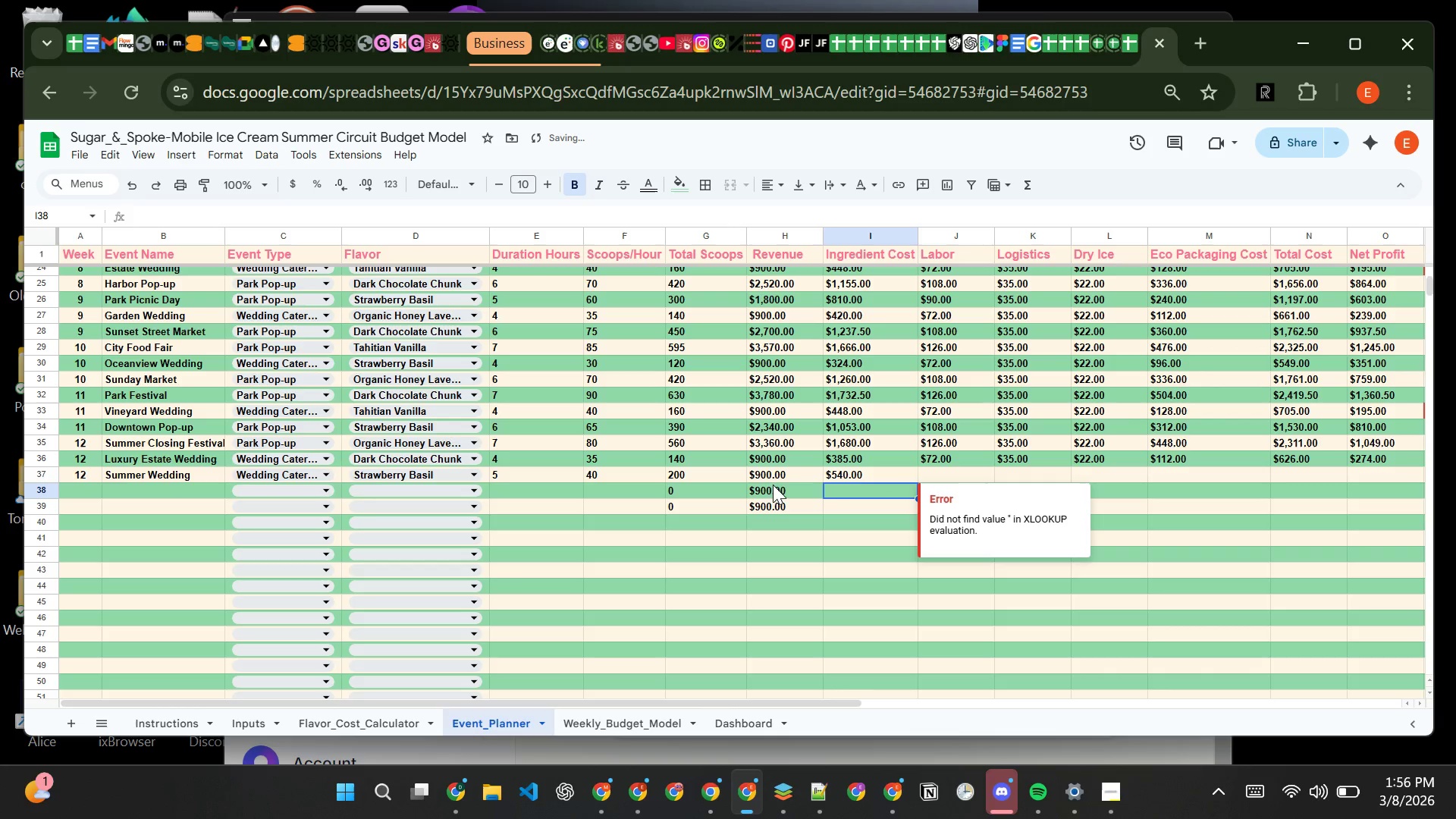 
left_click([774, 490])
 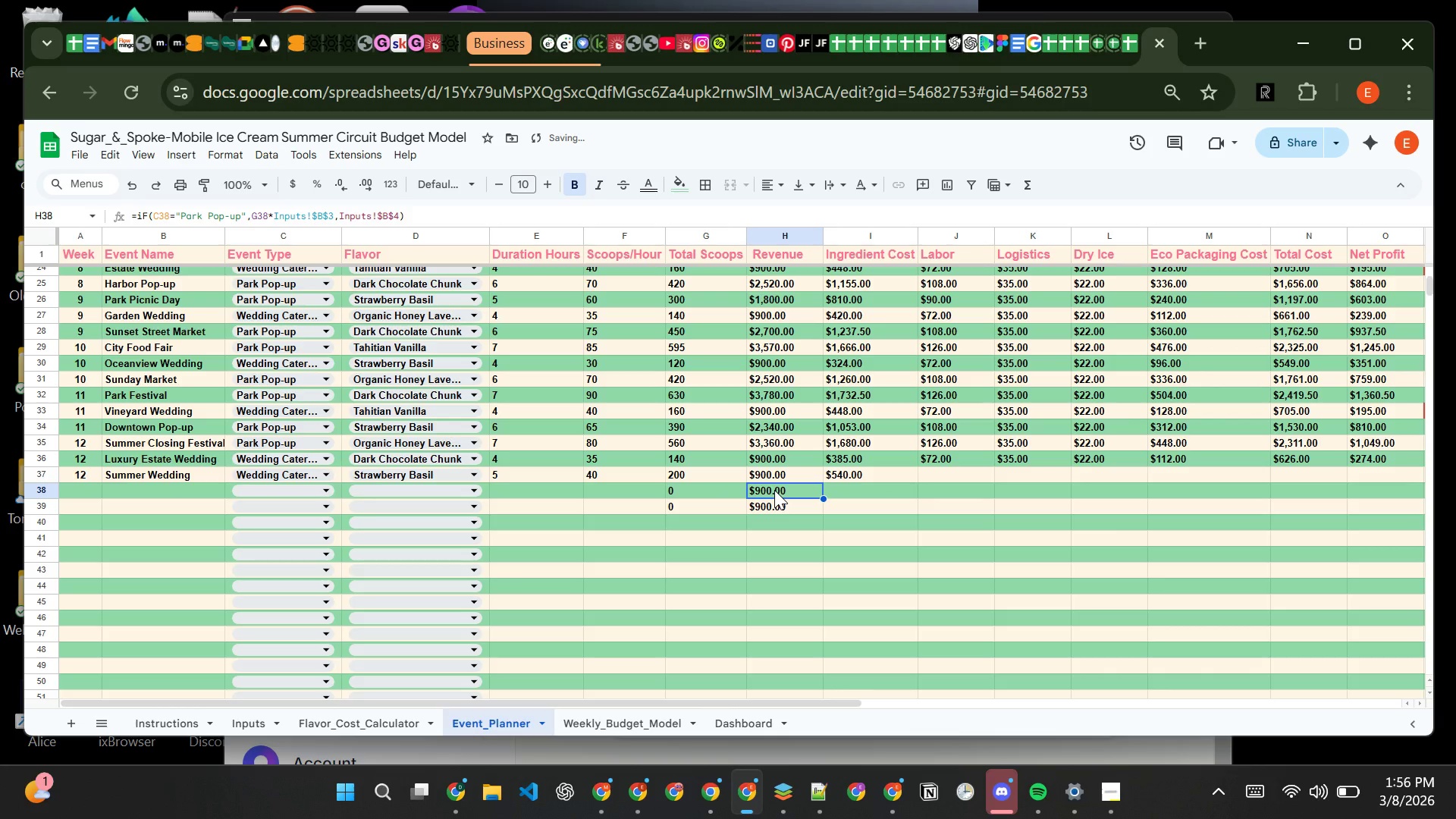 
key(Backspace)
 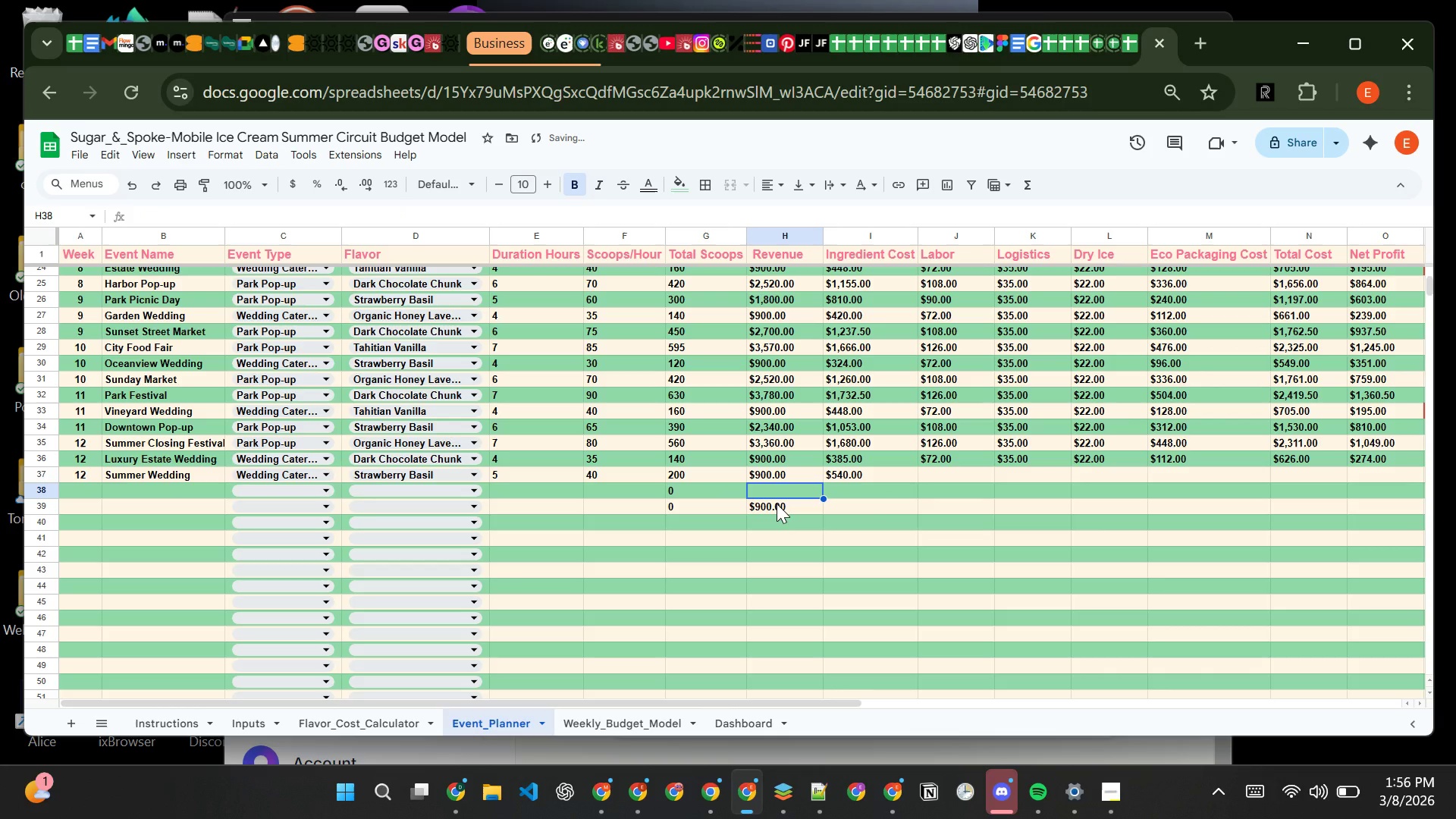 
left_click([777, 504])
 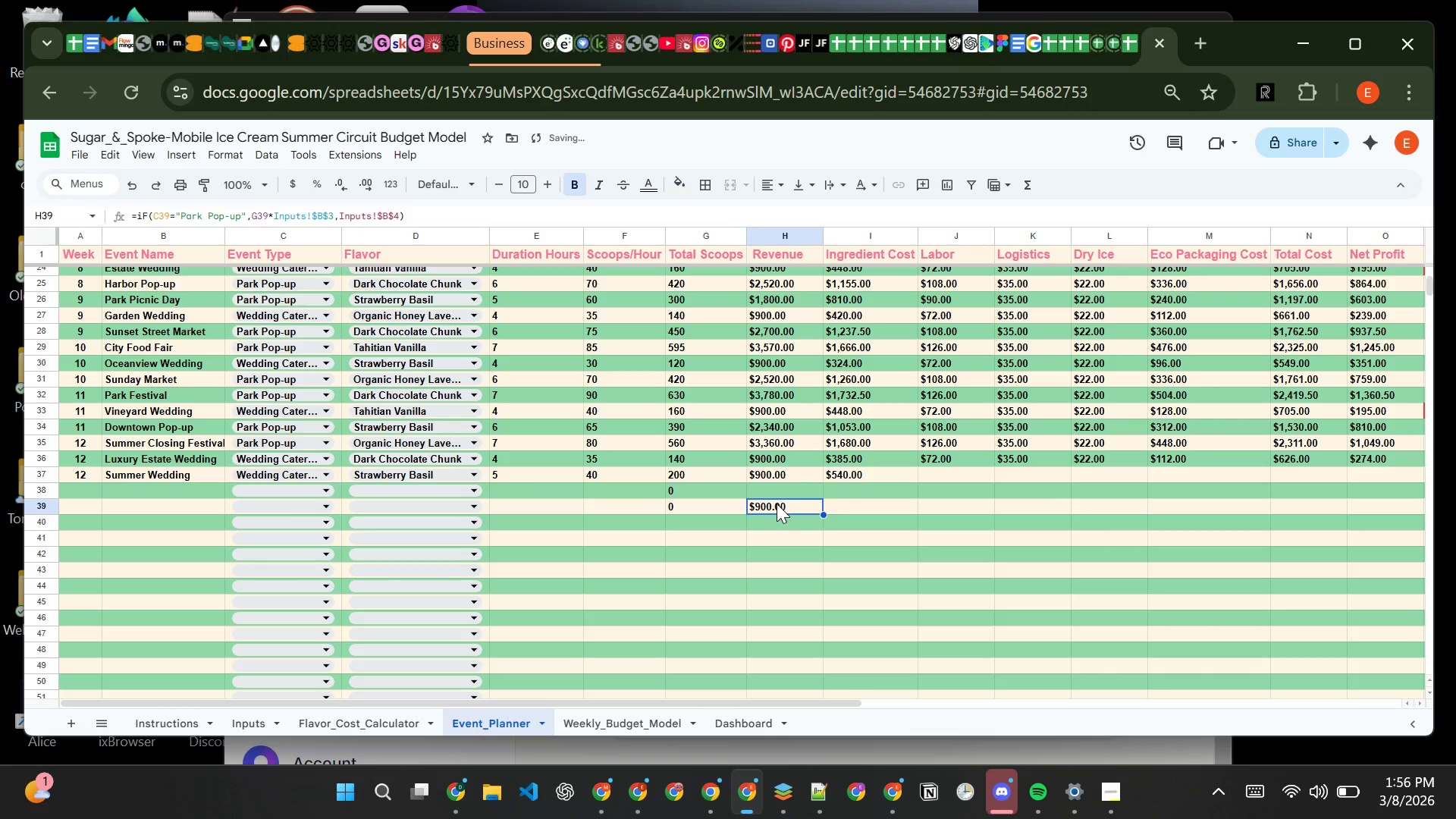 
key(Backspace)
 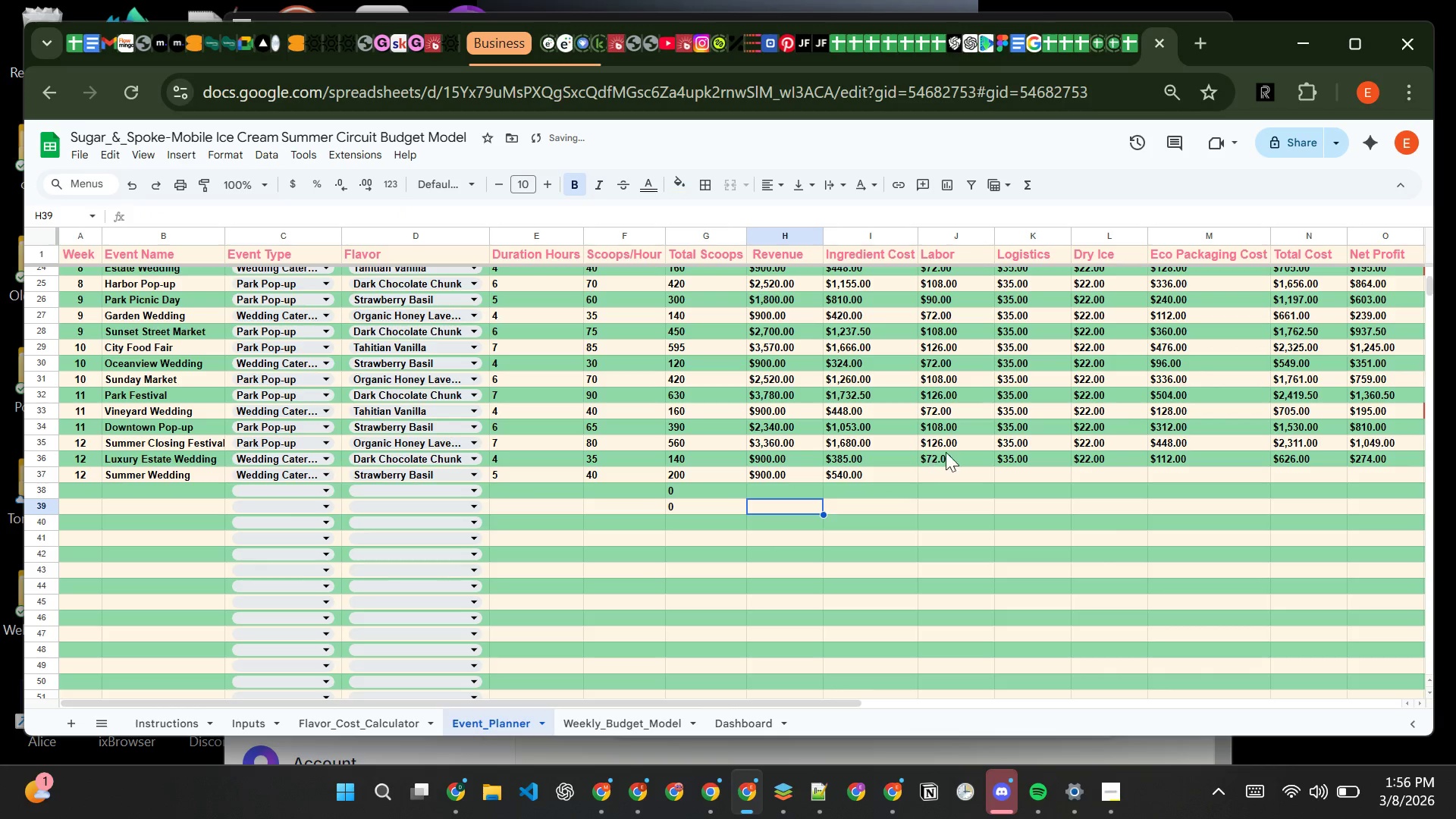 
left_click([949, 458])
 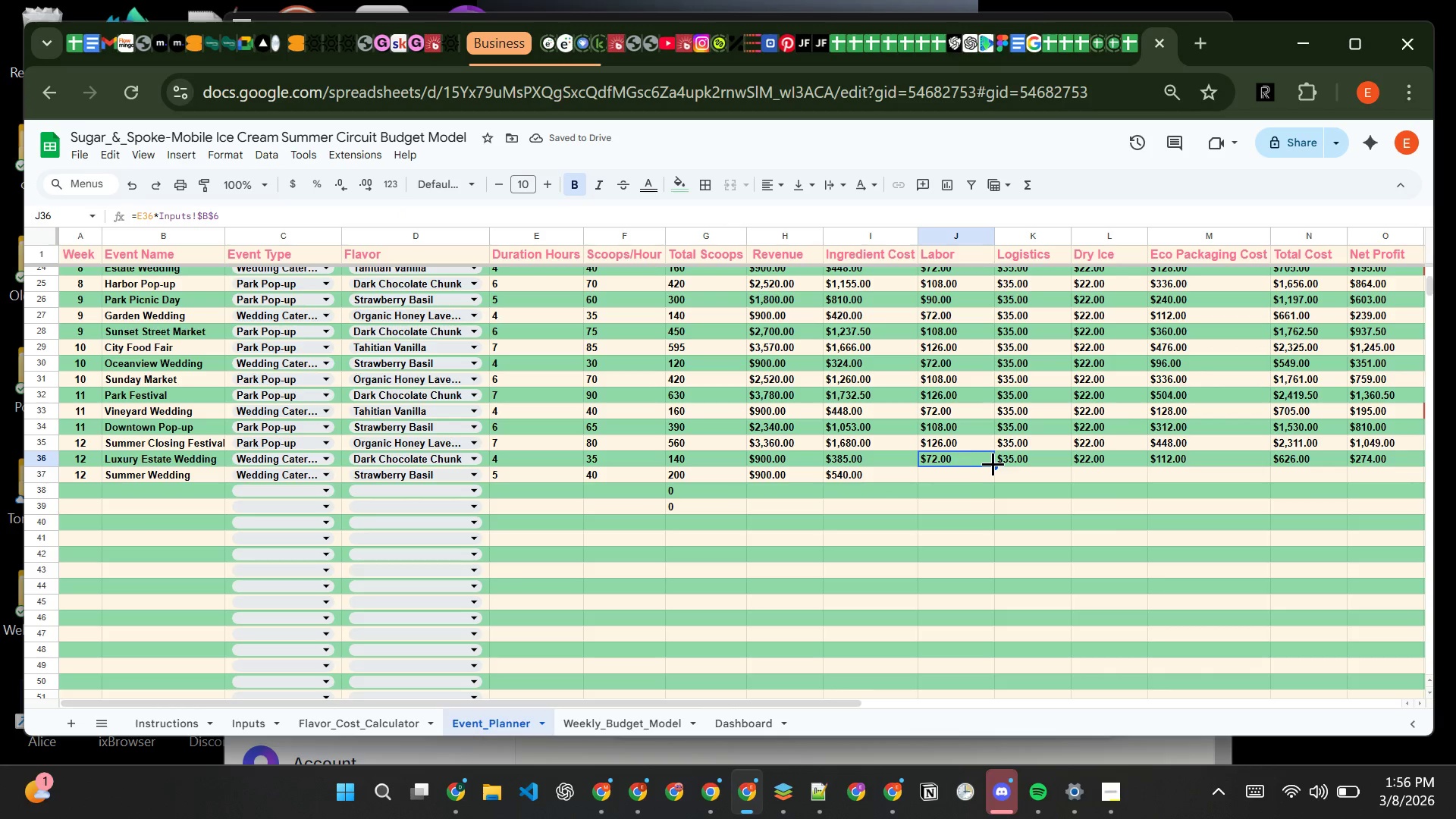 
left_click_drag(start_coordinate=[993, 463], to_coordinate=[989, 479])
 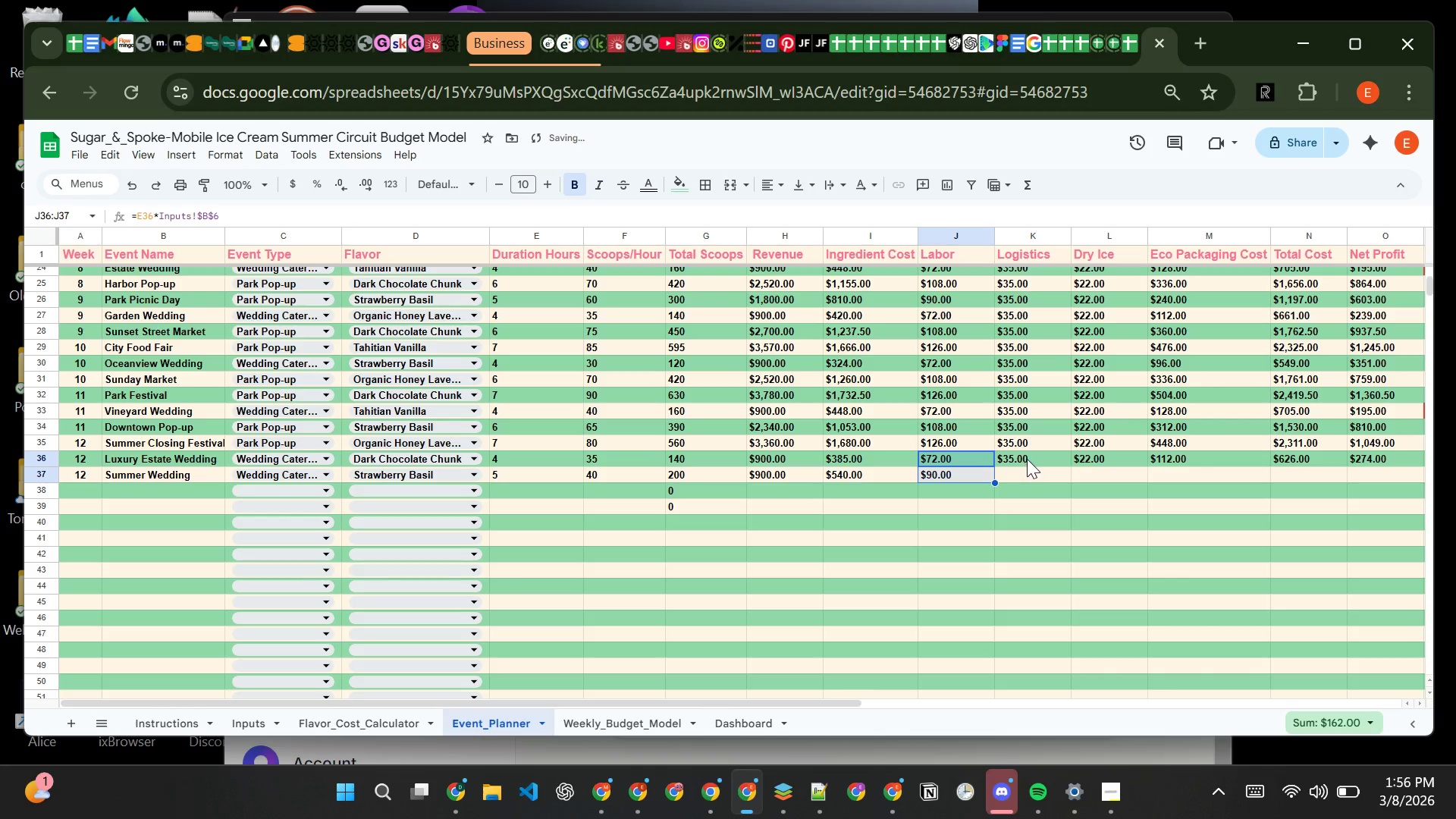 
left_click([1027, 459])
 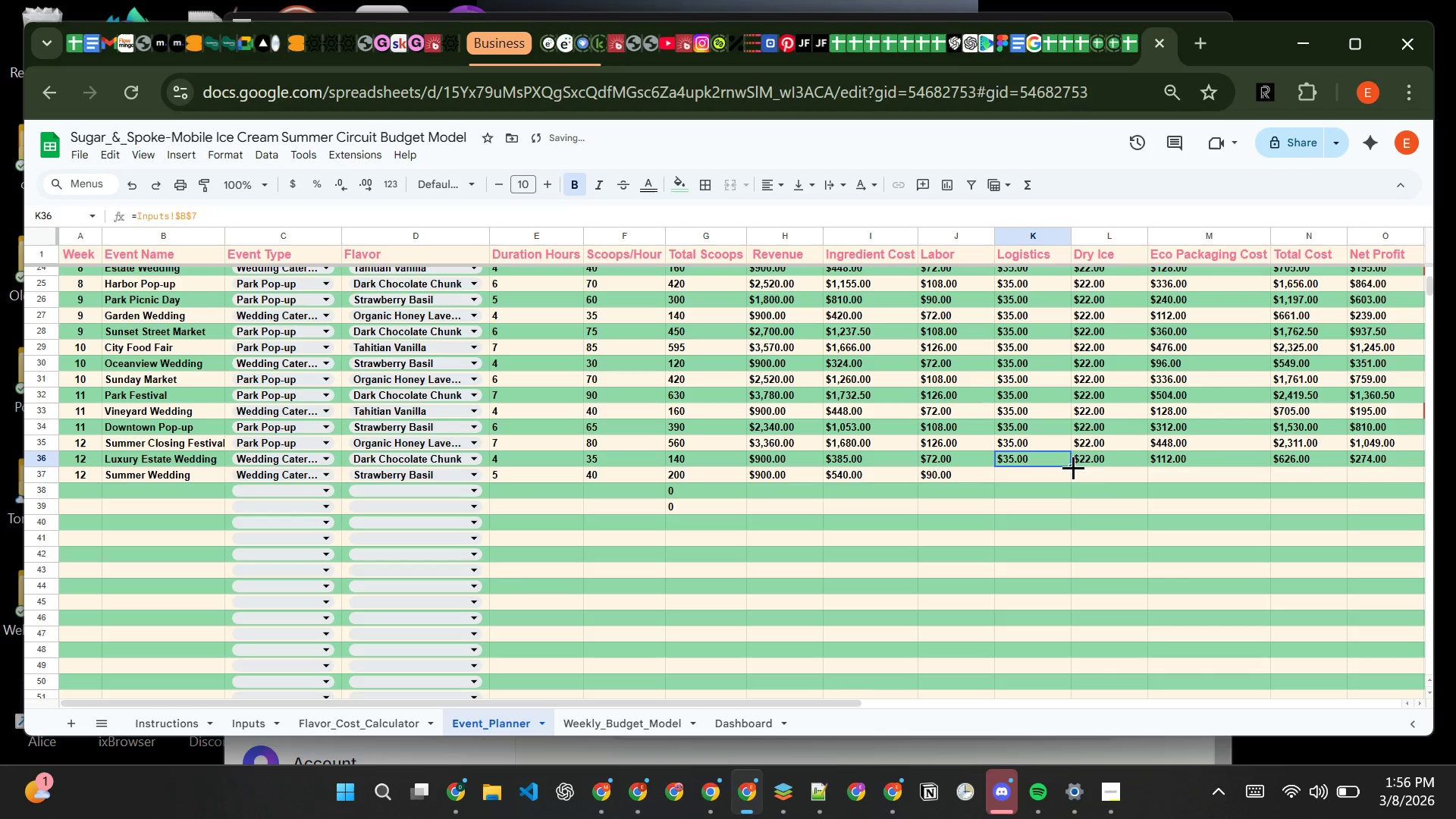 
left_click_drag(start_coordinate=[1073, 468], to_coordinate=[1071, 483])
 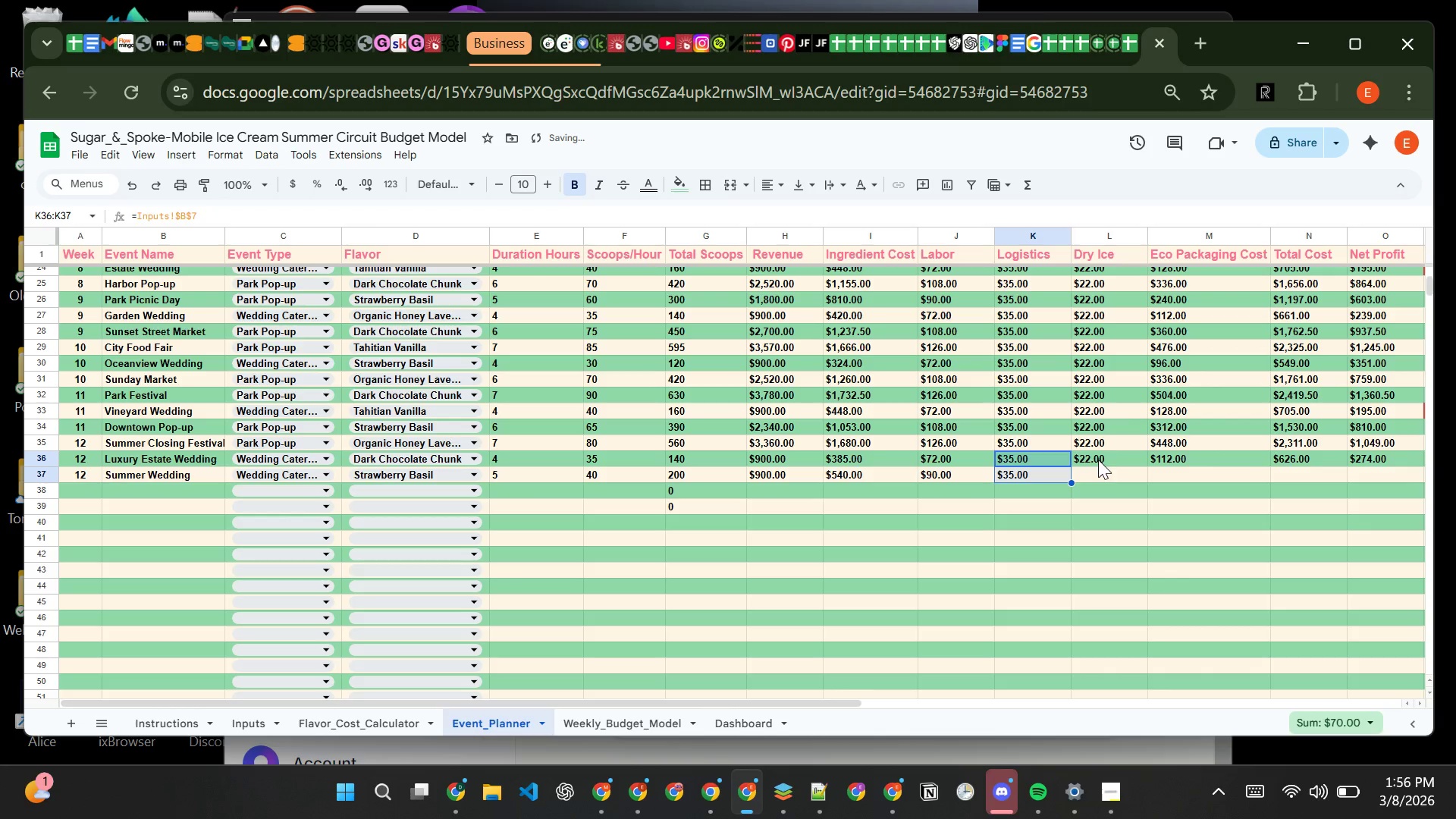 
left_click([1104, 452])
 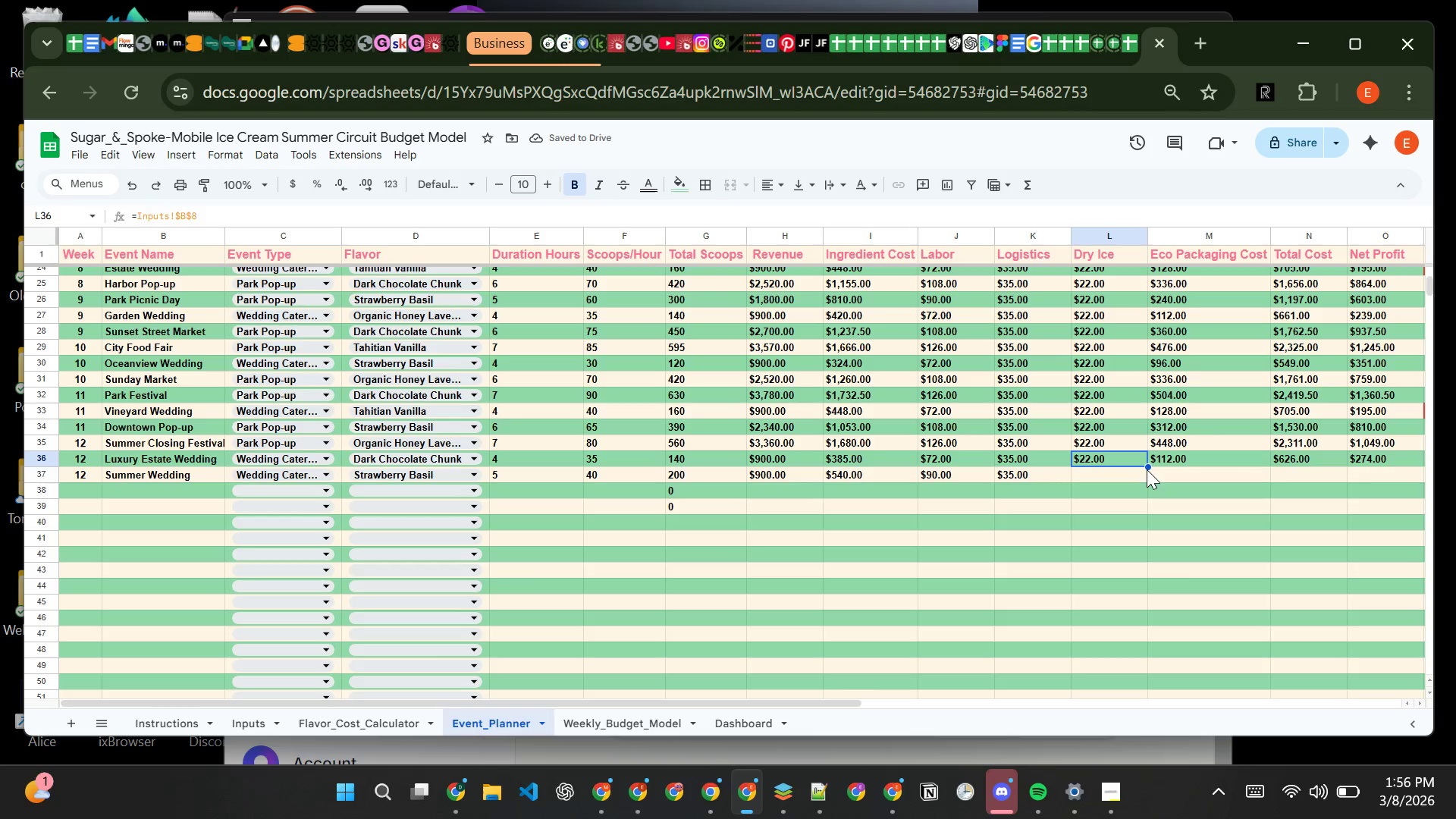 
left_click_drag(start_coordinate=[1148, 468], to_coordinate=[1144, 477])
 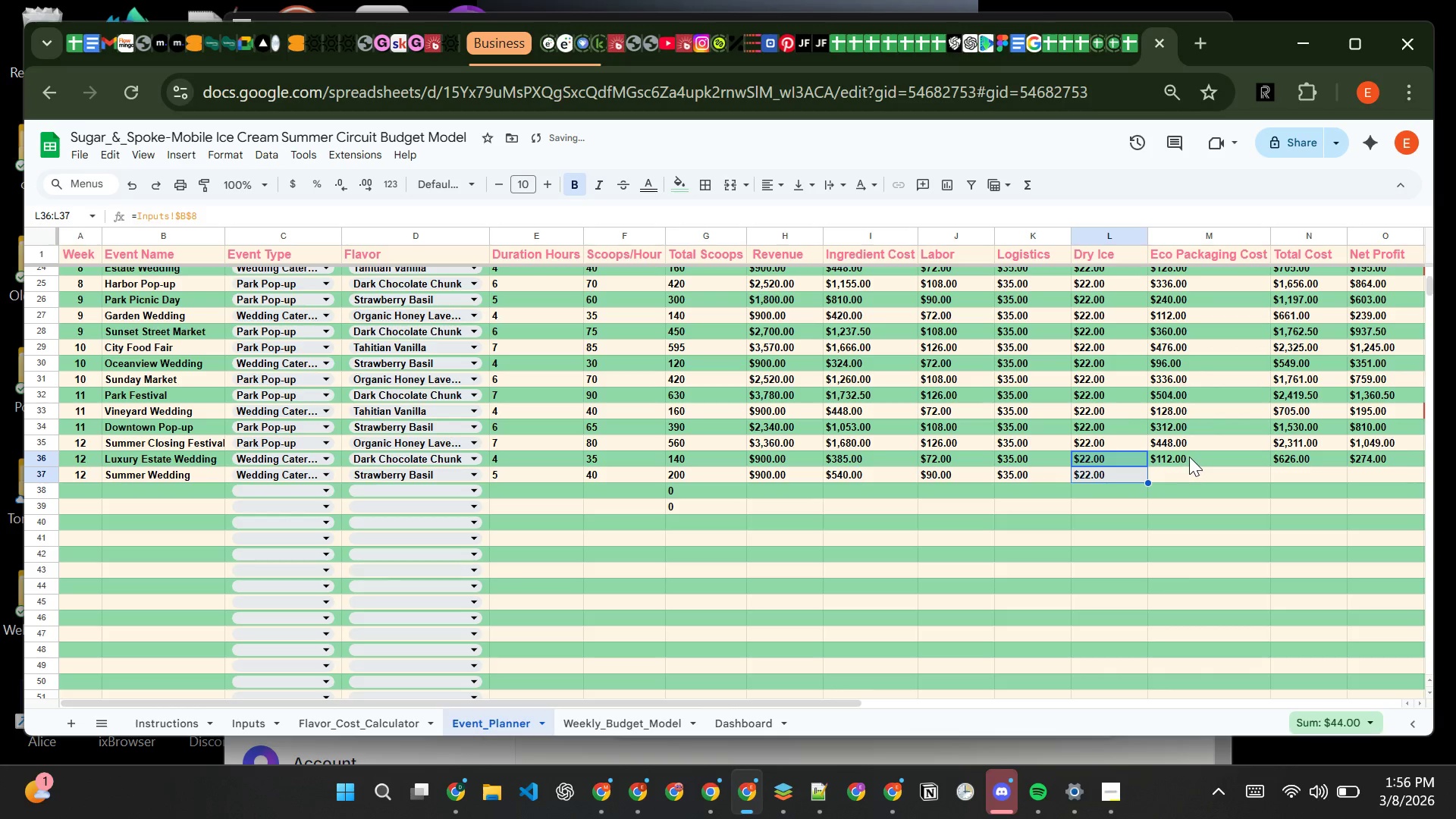 
left_click([1189, 457])
 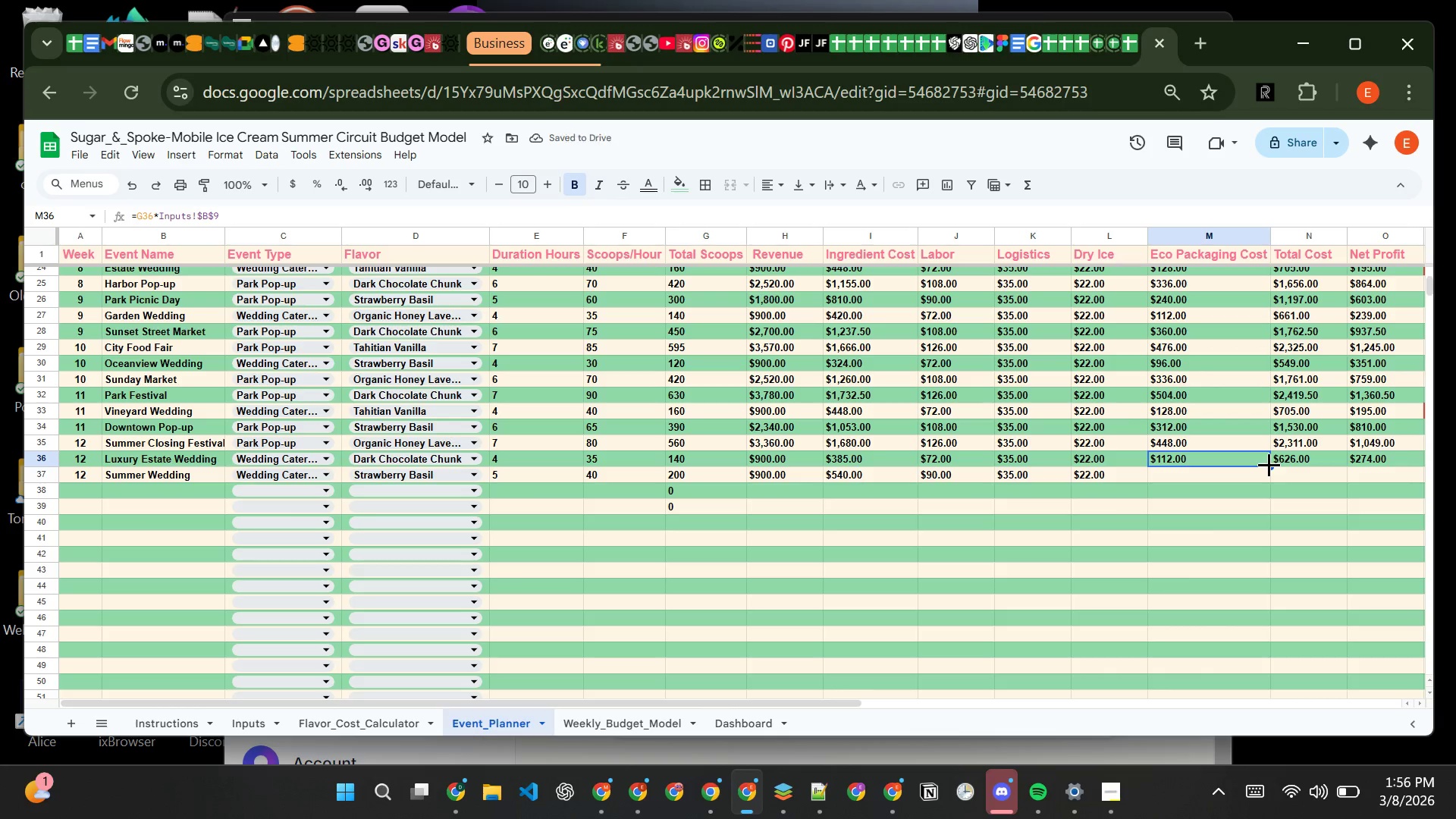 
left_click_drag(start_coordinate=[1269, 464], to_coordinate=[1265, 480])
 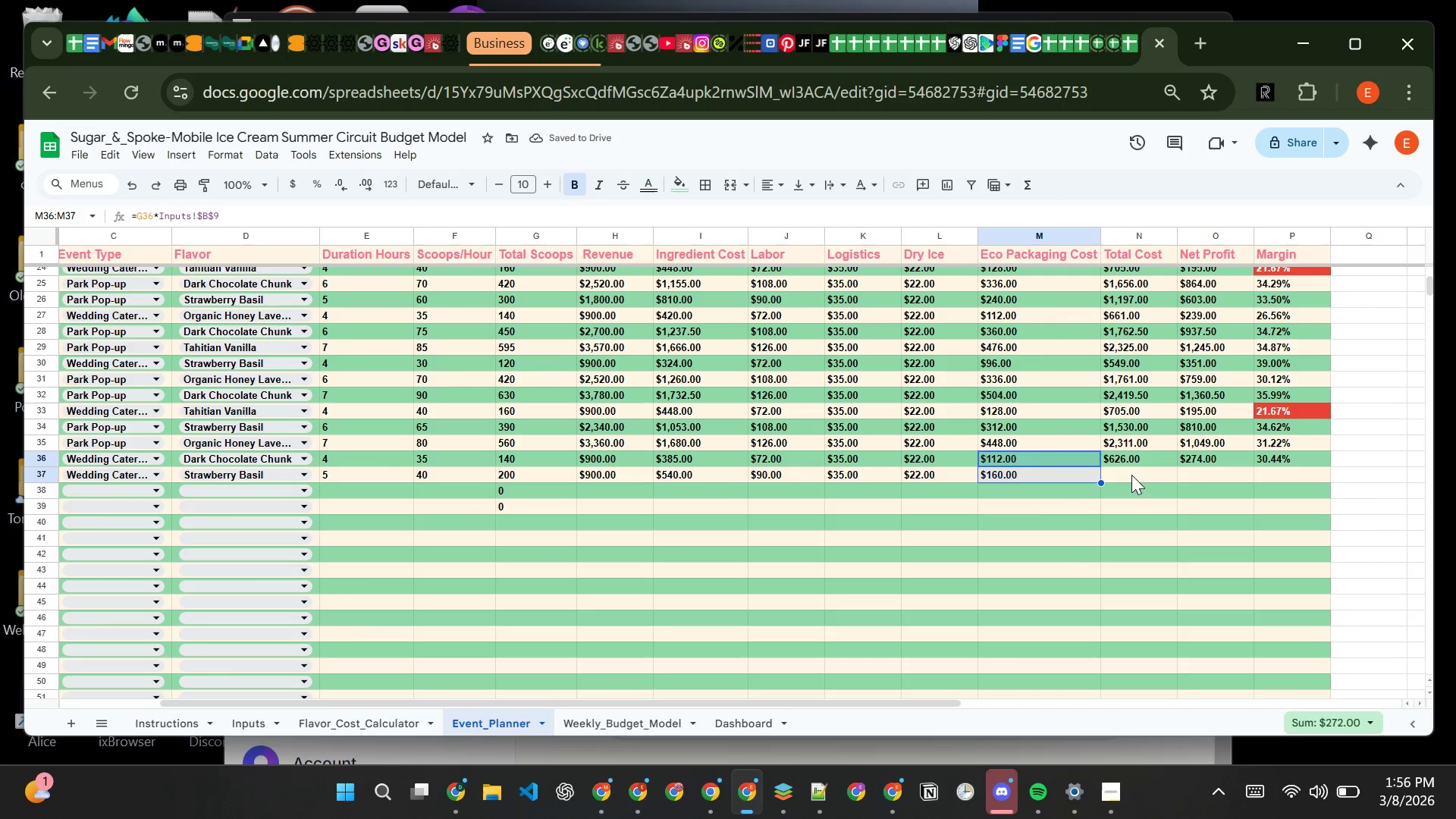 
left_click([1140, 452])
 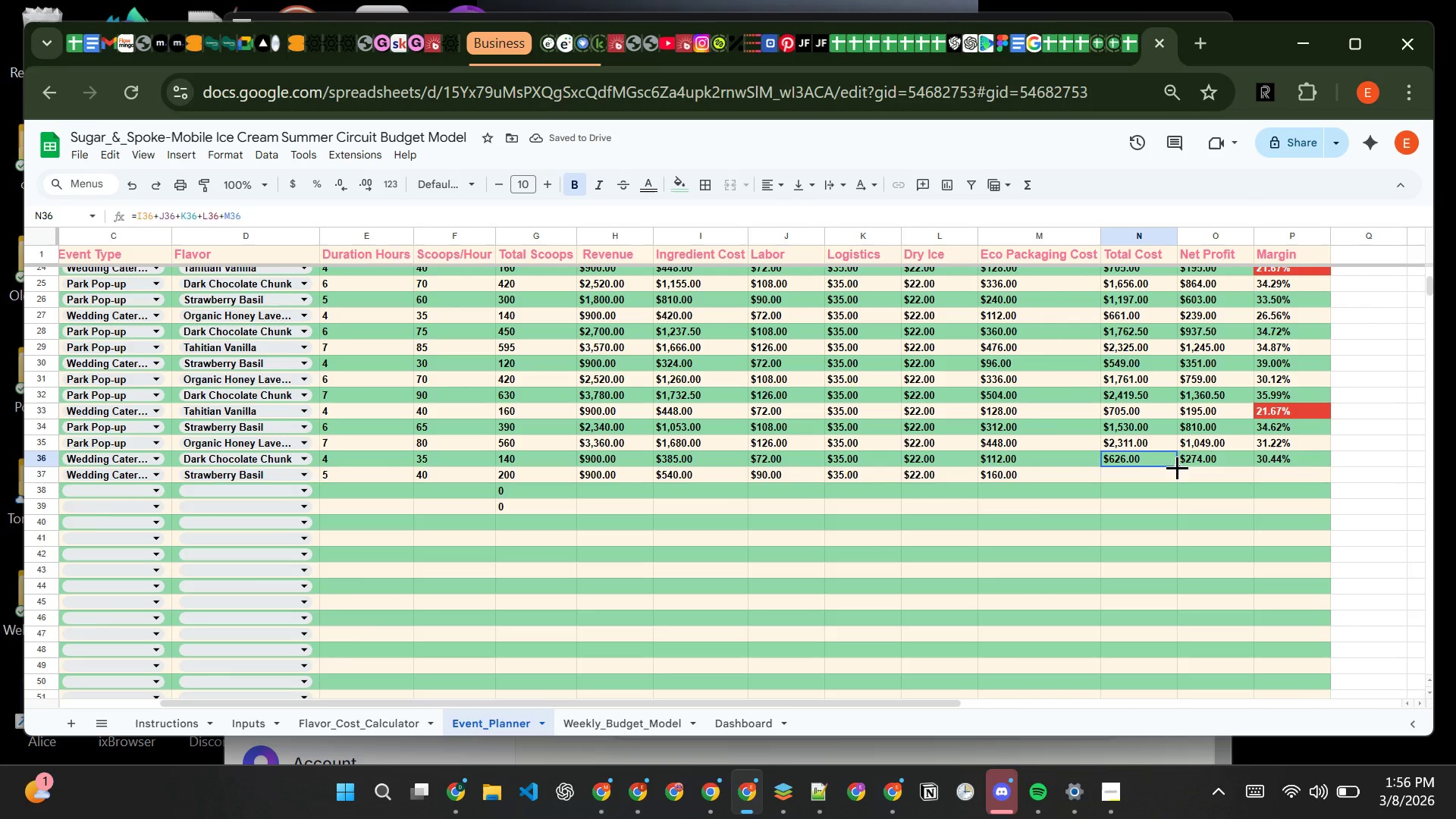 
left_click_drag(start_coordinate=[1177, 467], to_coordinate=[1176, 480])
 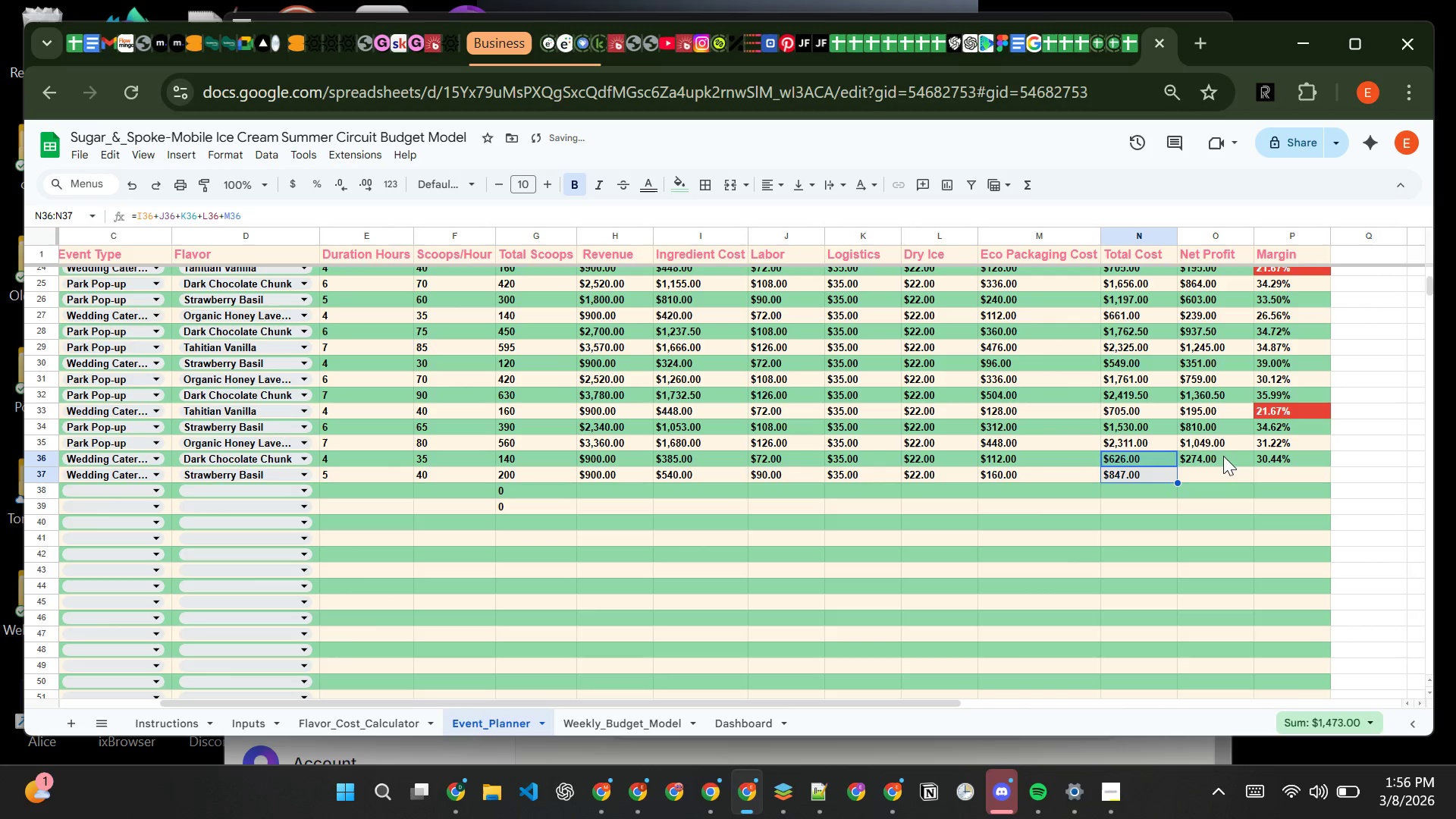 
left_click([1222, 457])
 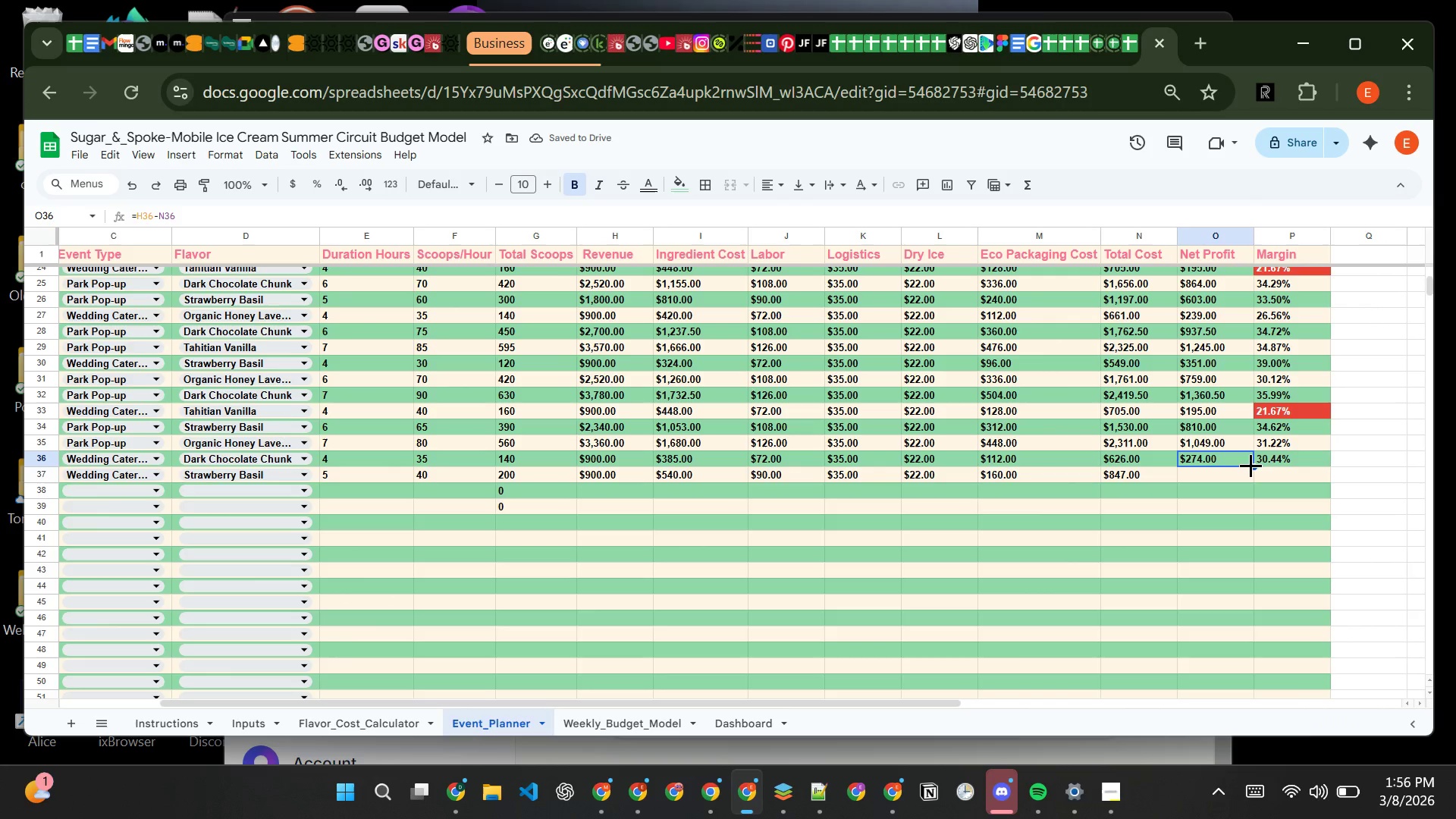 
left_click_drag(start_coordinate=[1251, 465], to_coordinate=[1245, 485])
 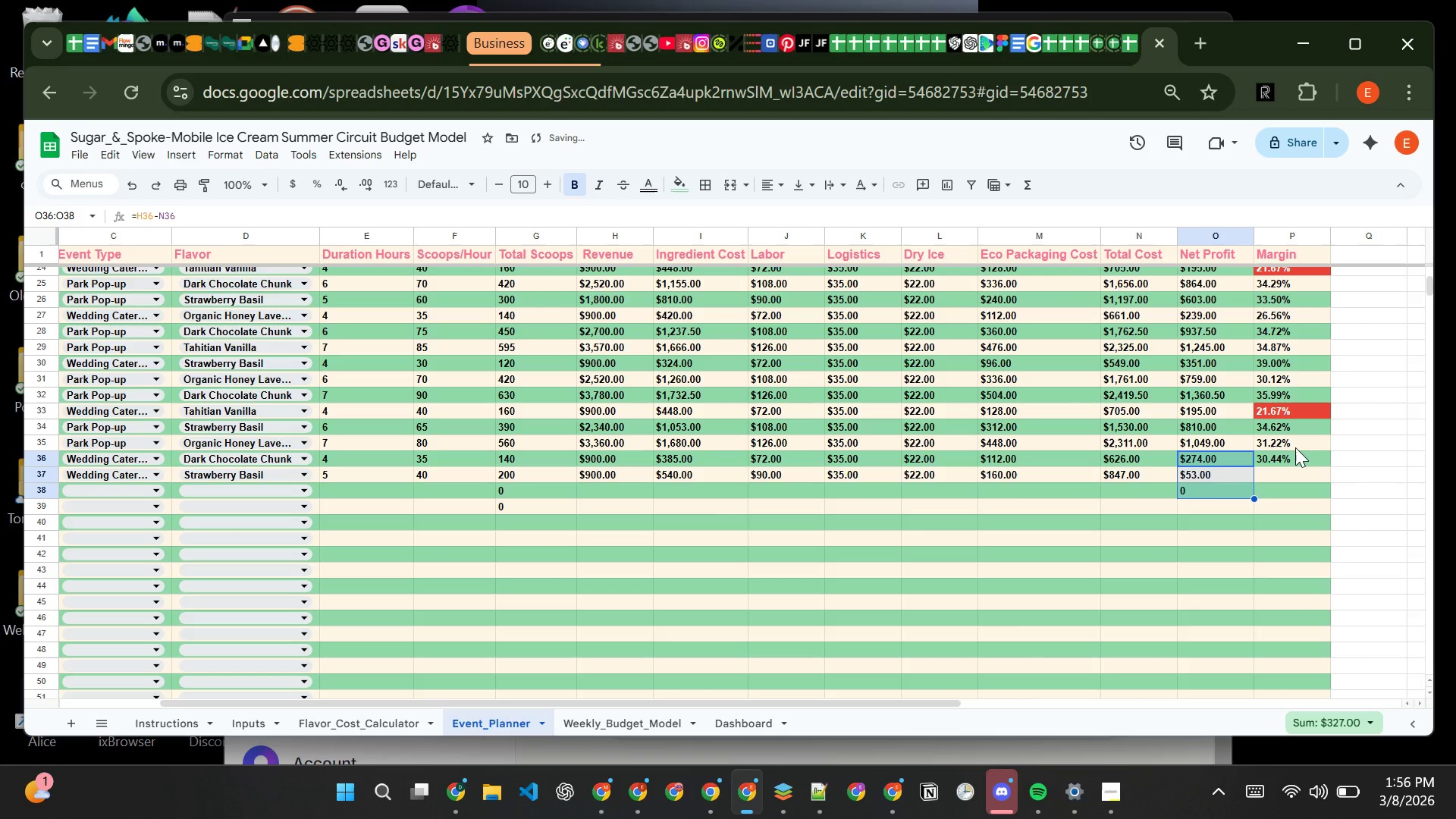 
left_click([1295, 447])
 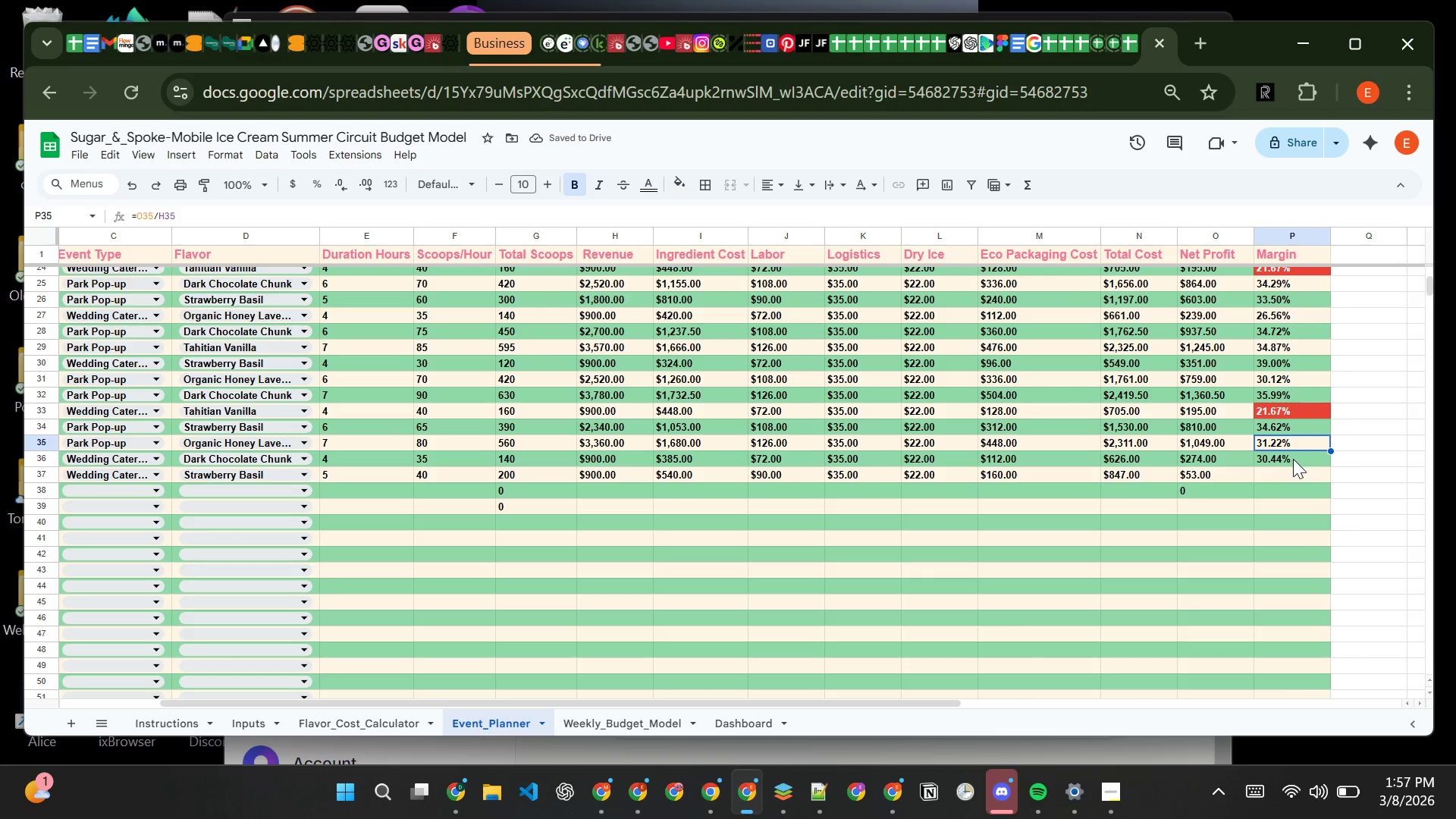 
left_click([1293, 460])
 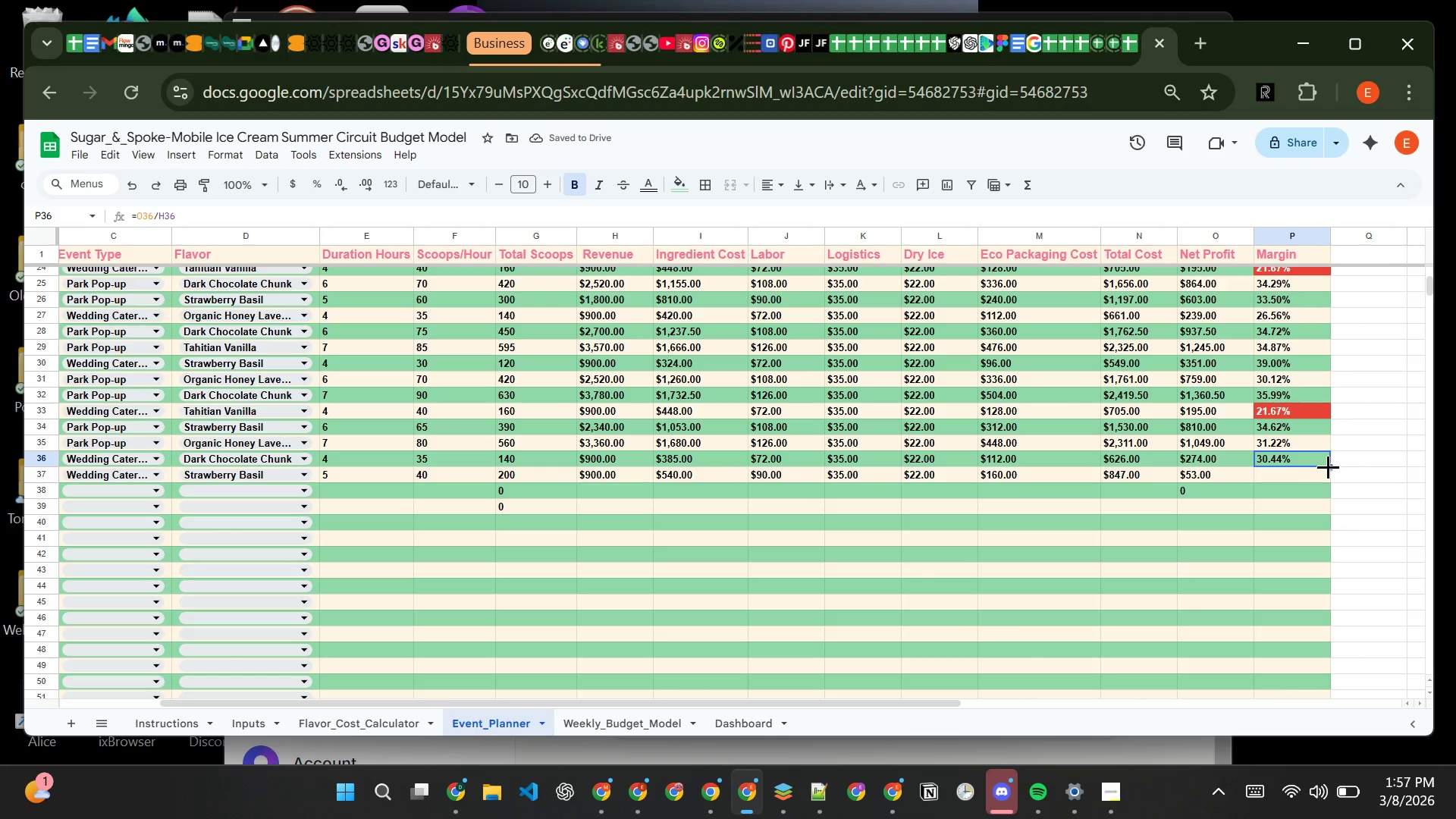 
left_click_drag(start_coordinate=[1328, 467], to_coordinate=[1324, 481])
 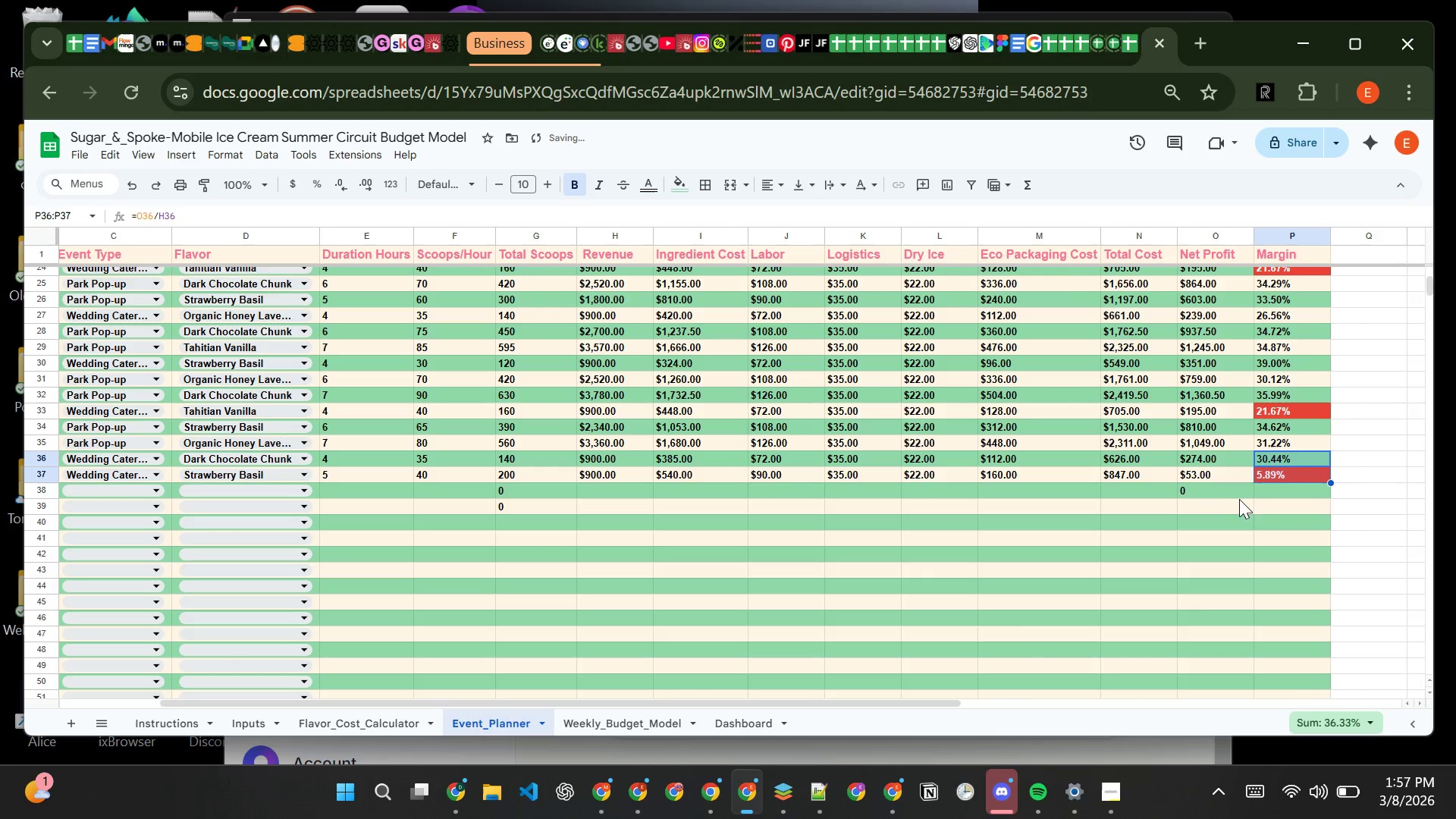 
left_click([1238, 499])
 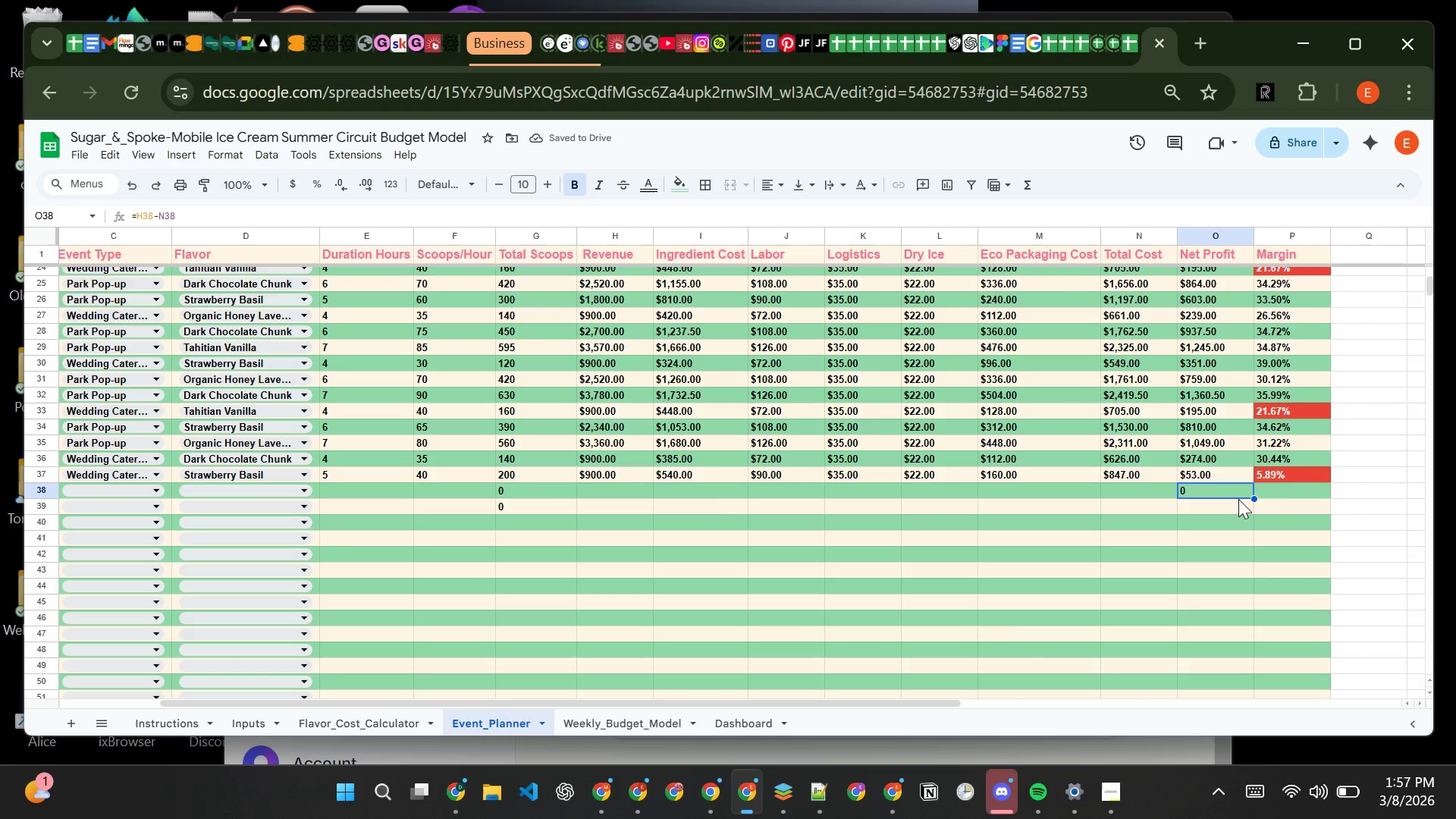 
key(Backspace)
 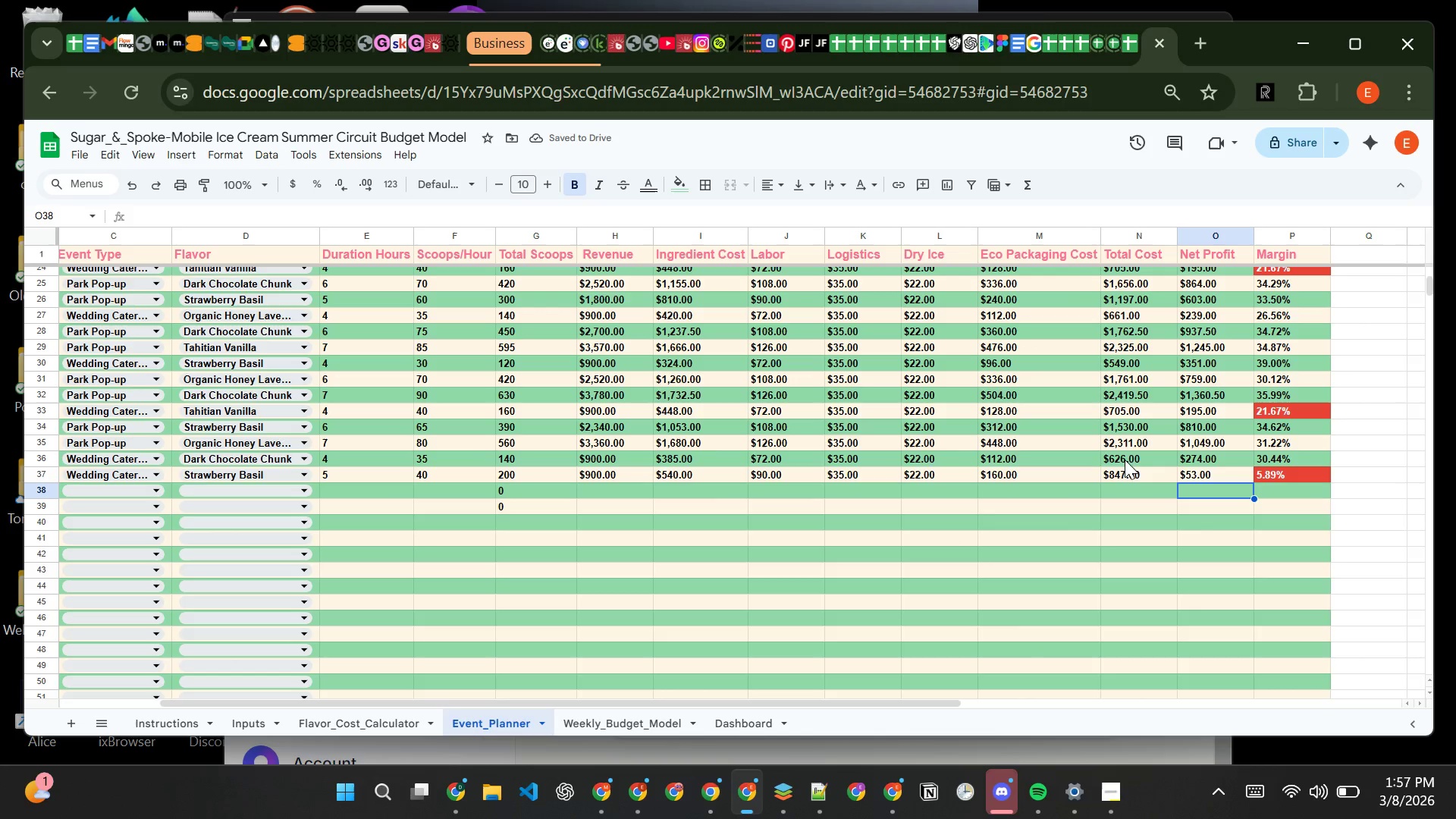 
wait(8.16)
 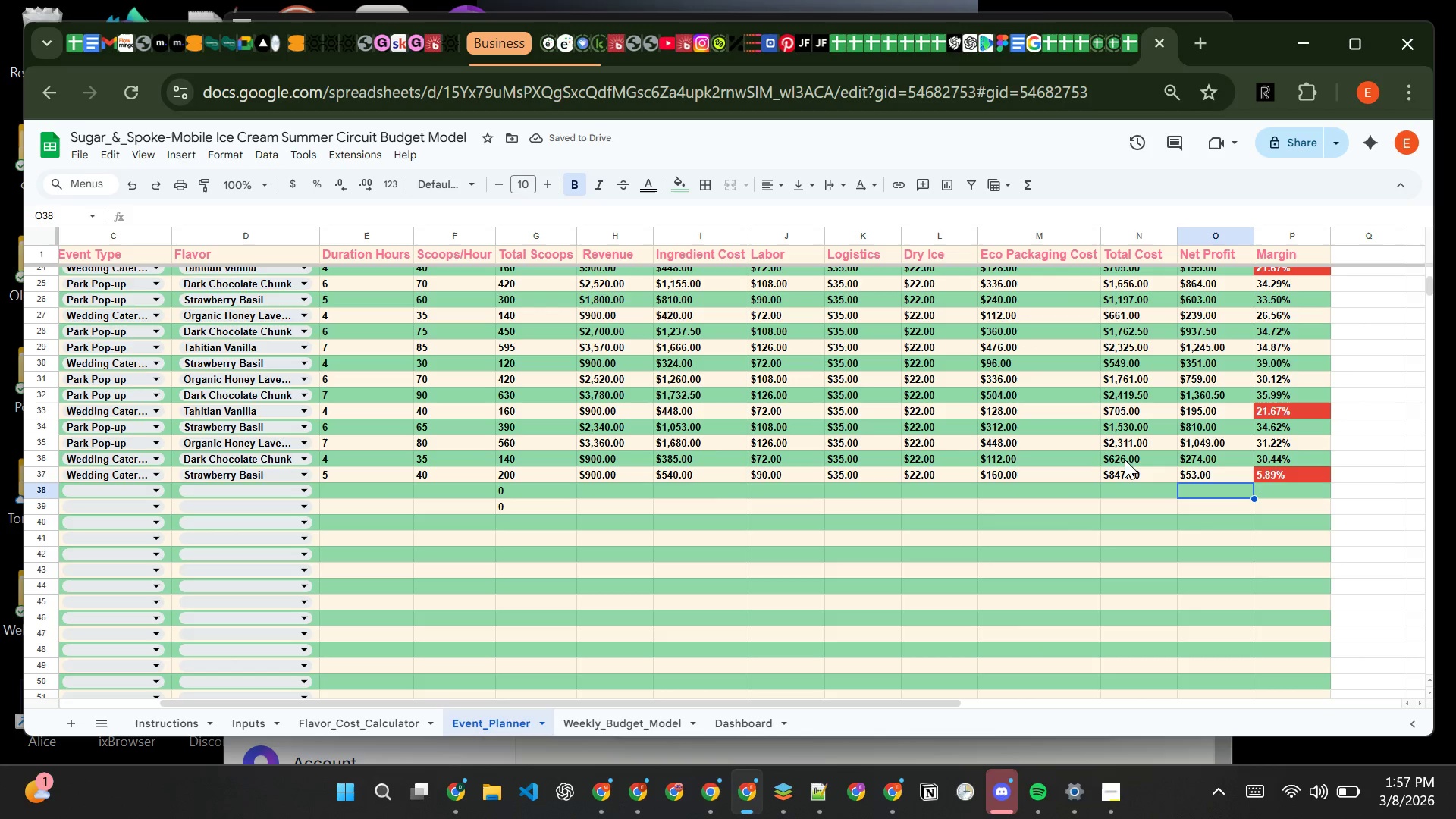 
left_click([509, 491])
 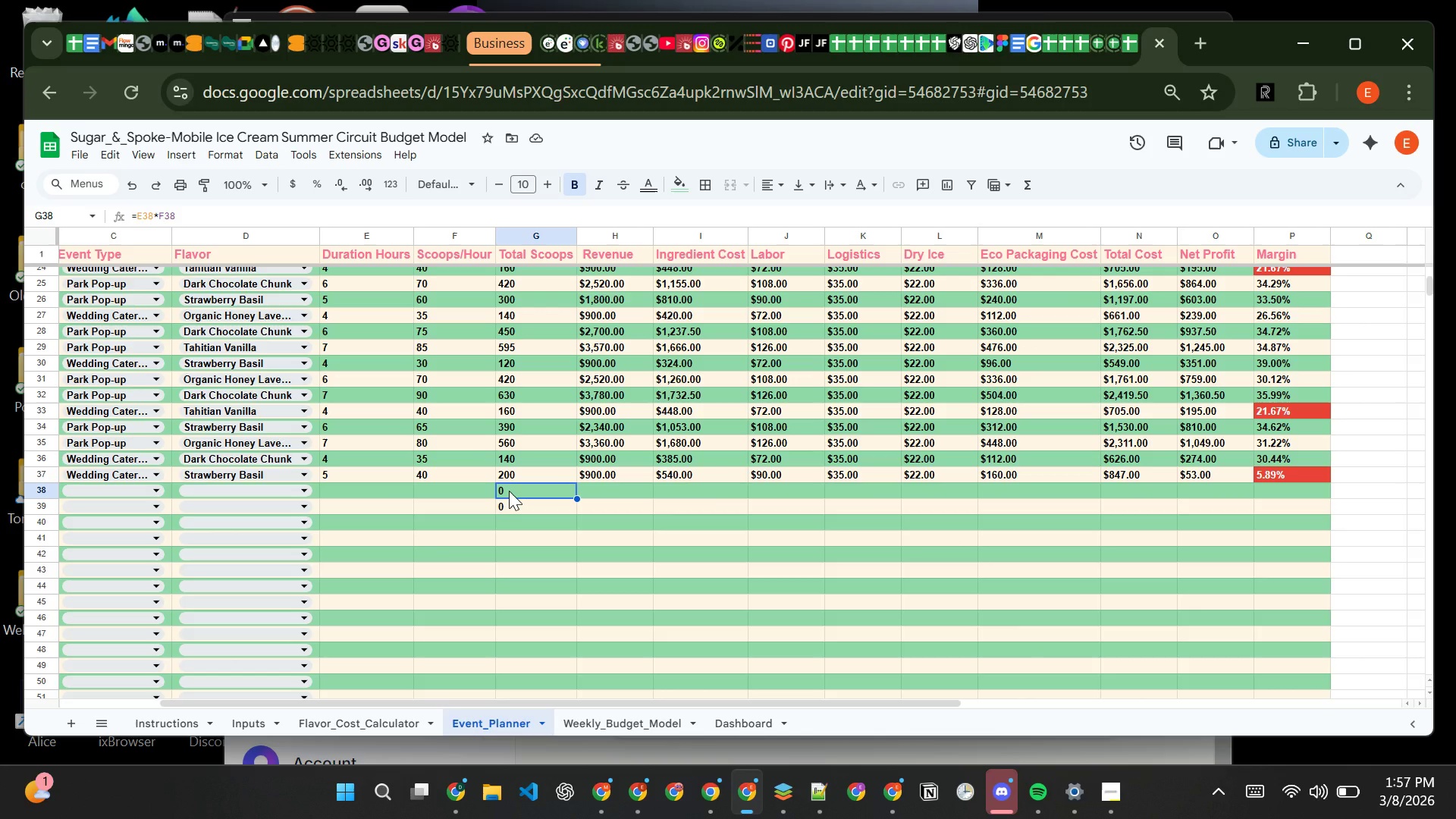 
key(Backspace)
 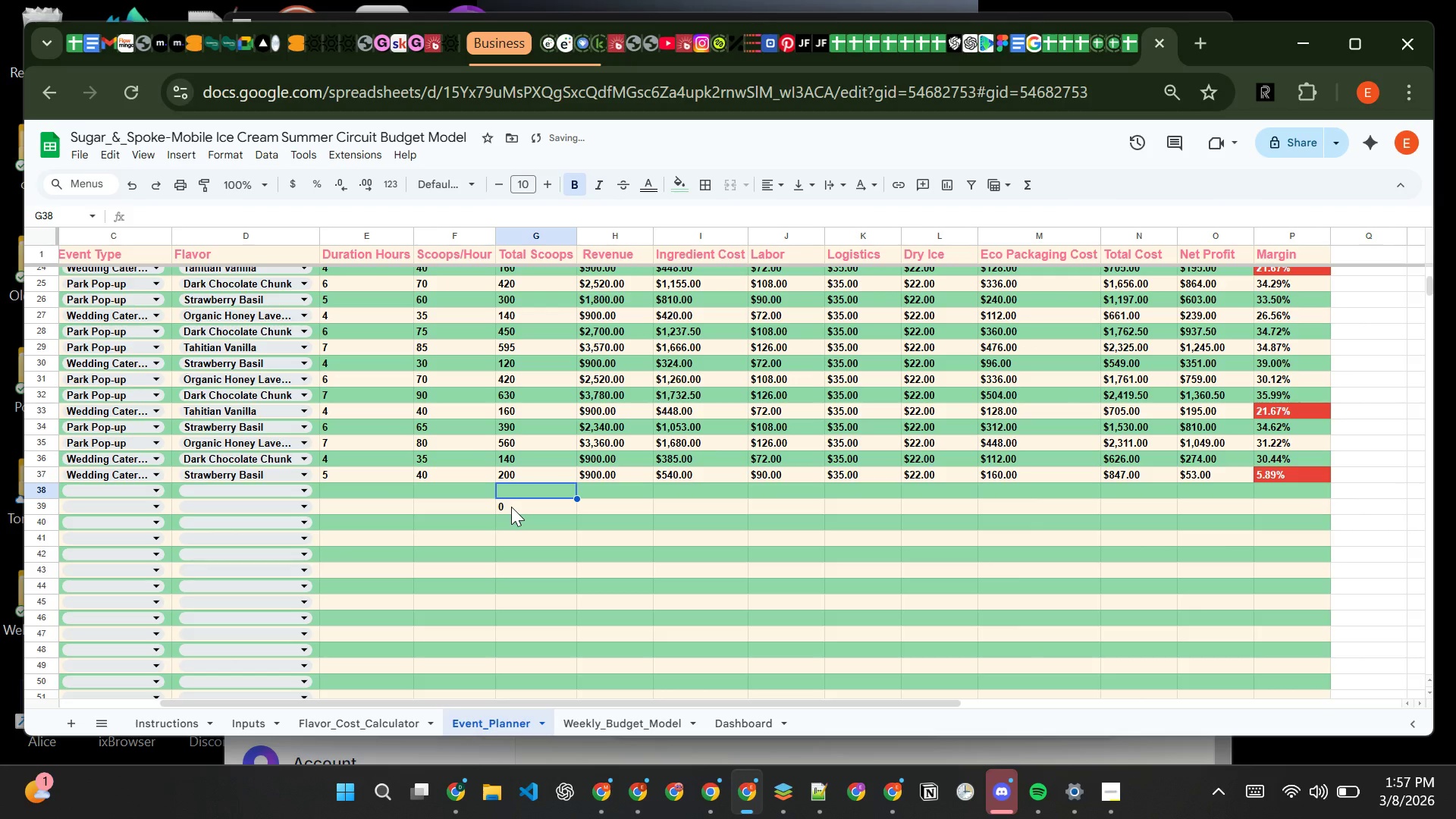 
left_click([511, 507])
 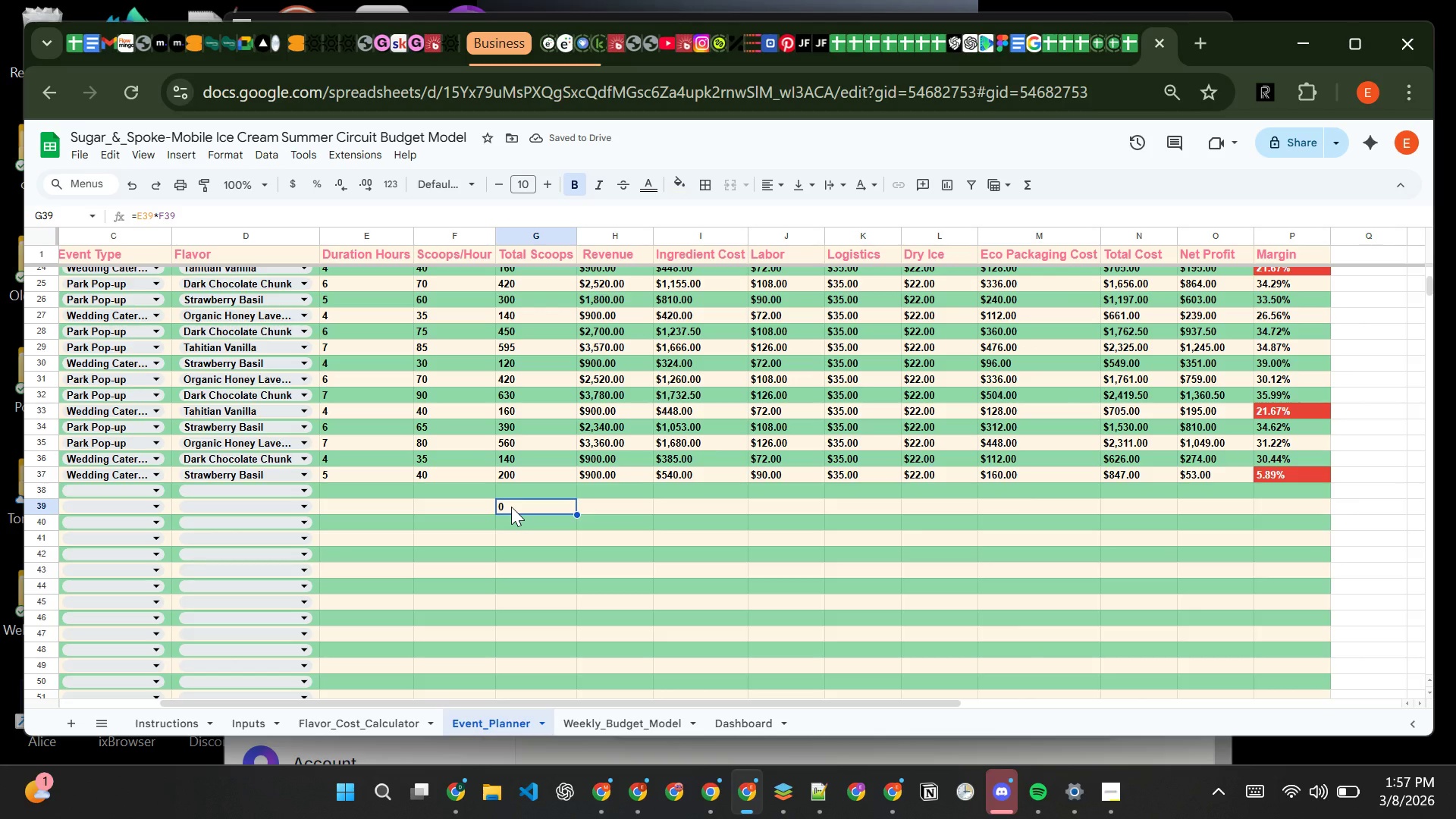 
key(Backspace)
 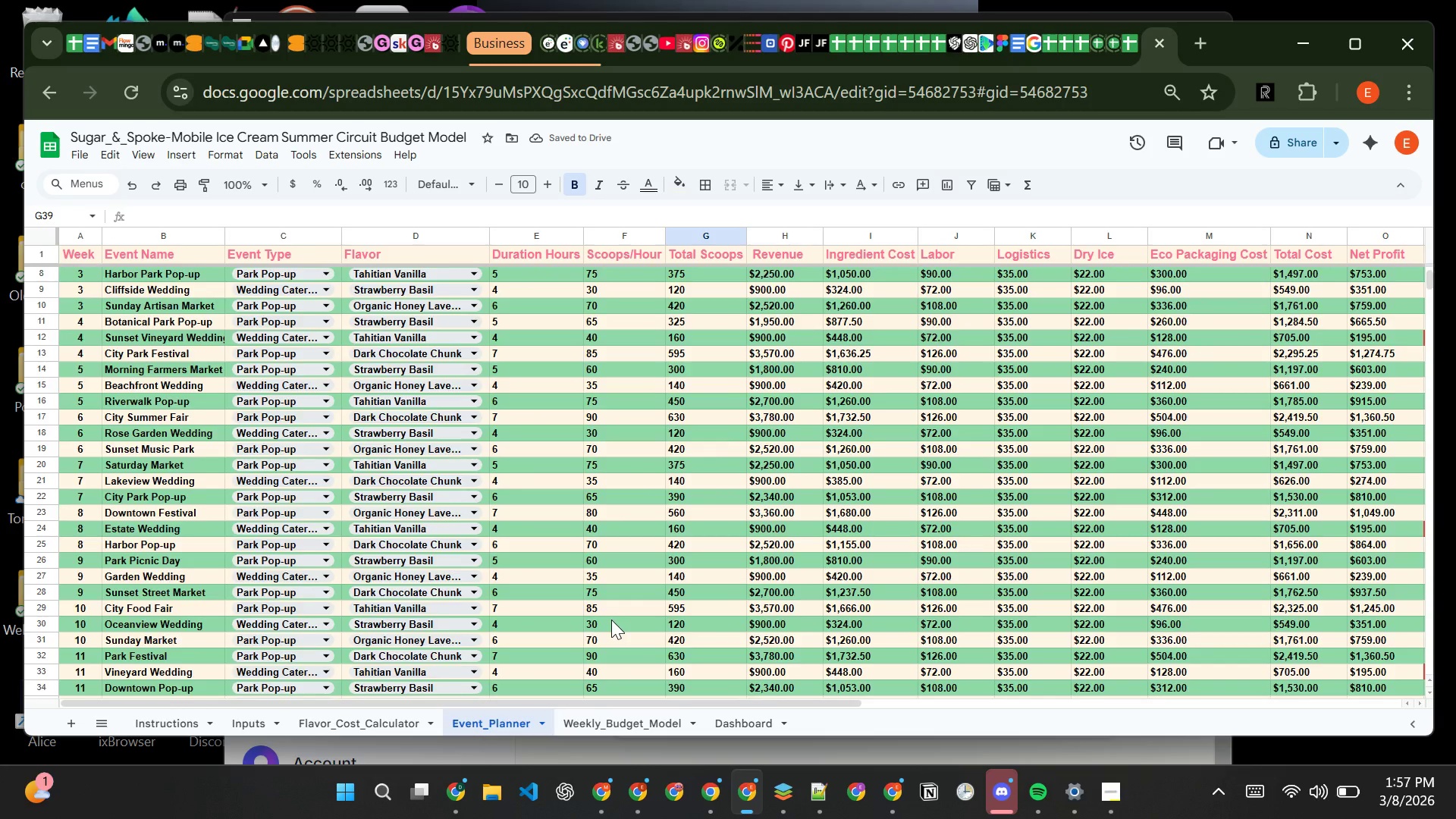 
wait(8.19)
 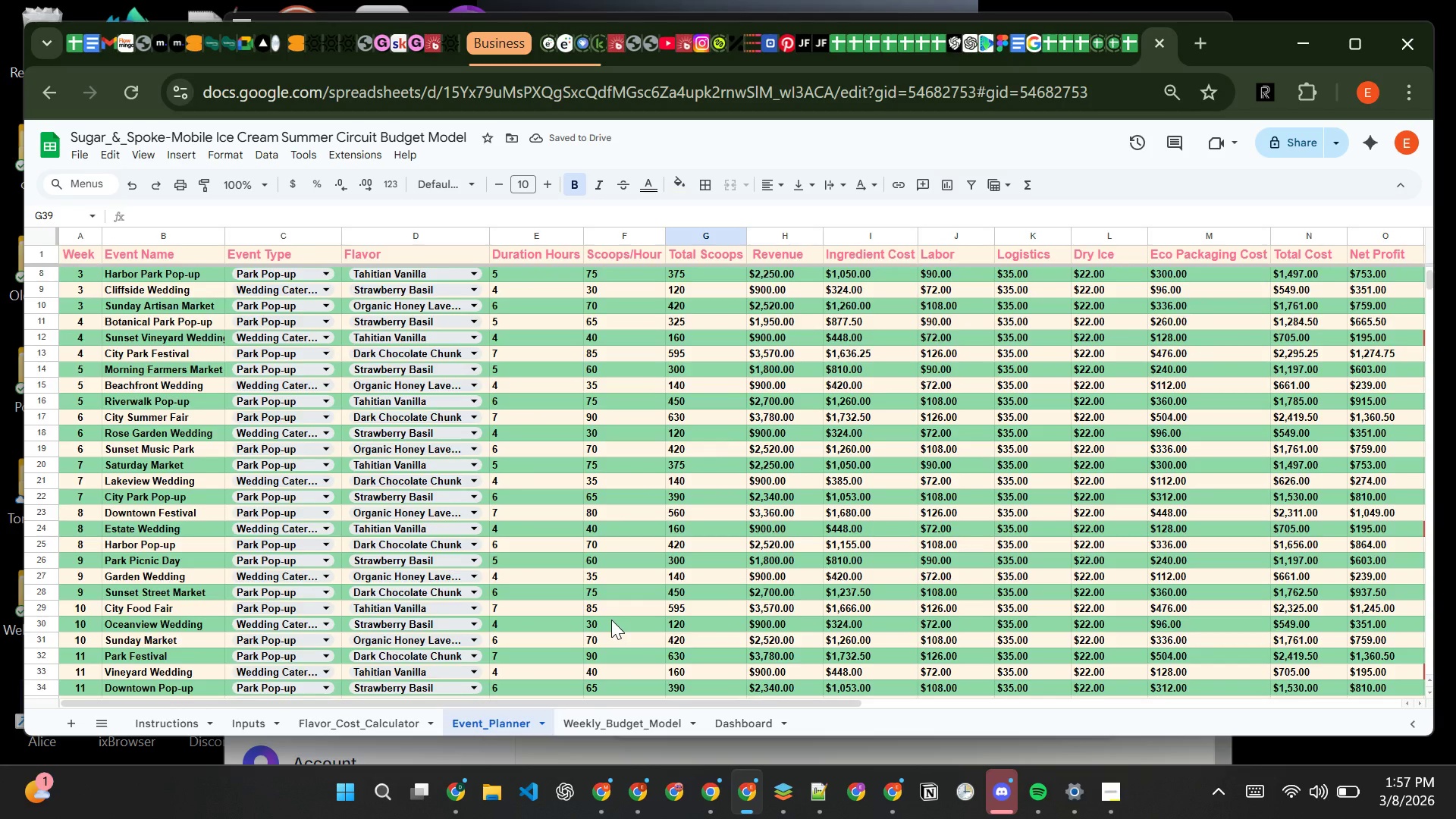 
left_click([186, 714])
 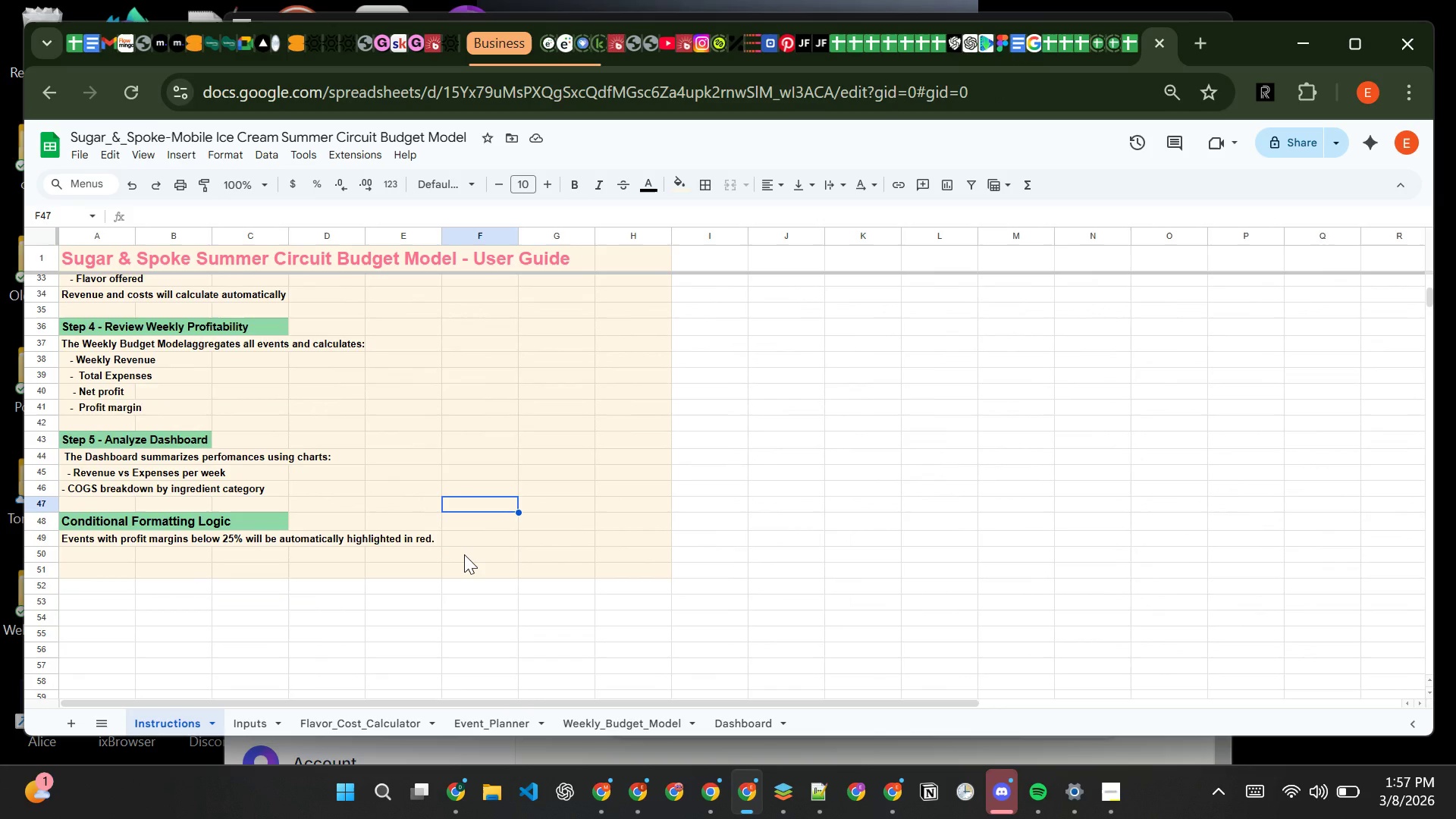 
wait(19.12)
 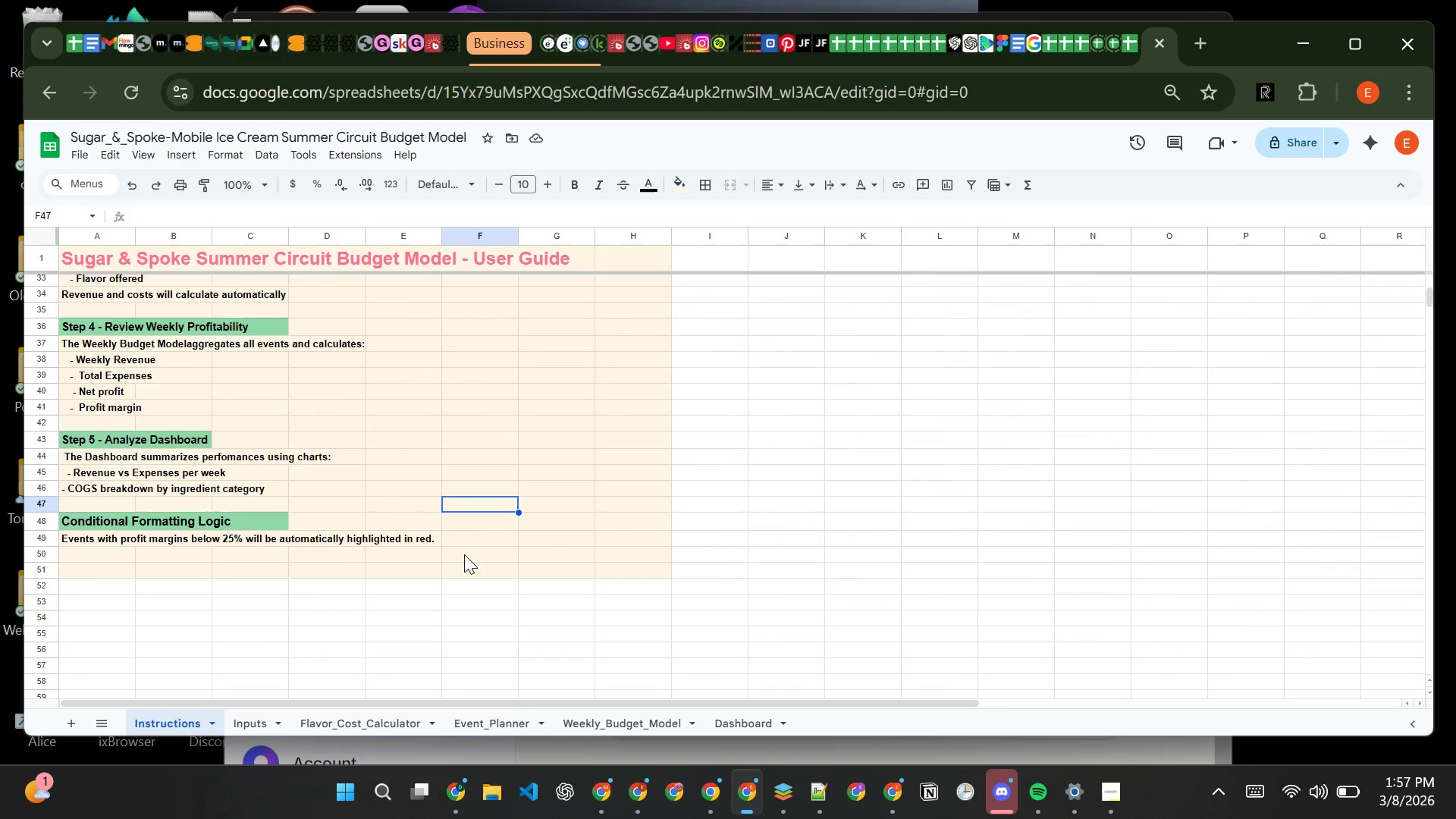 
left_click([745, 721])
 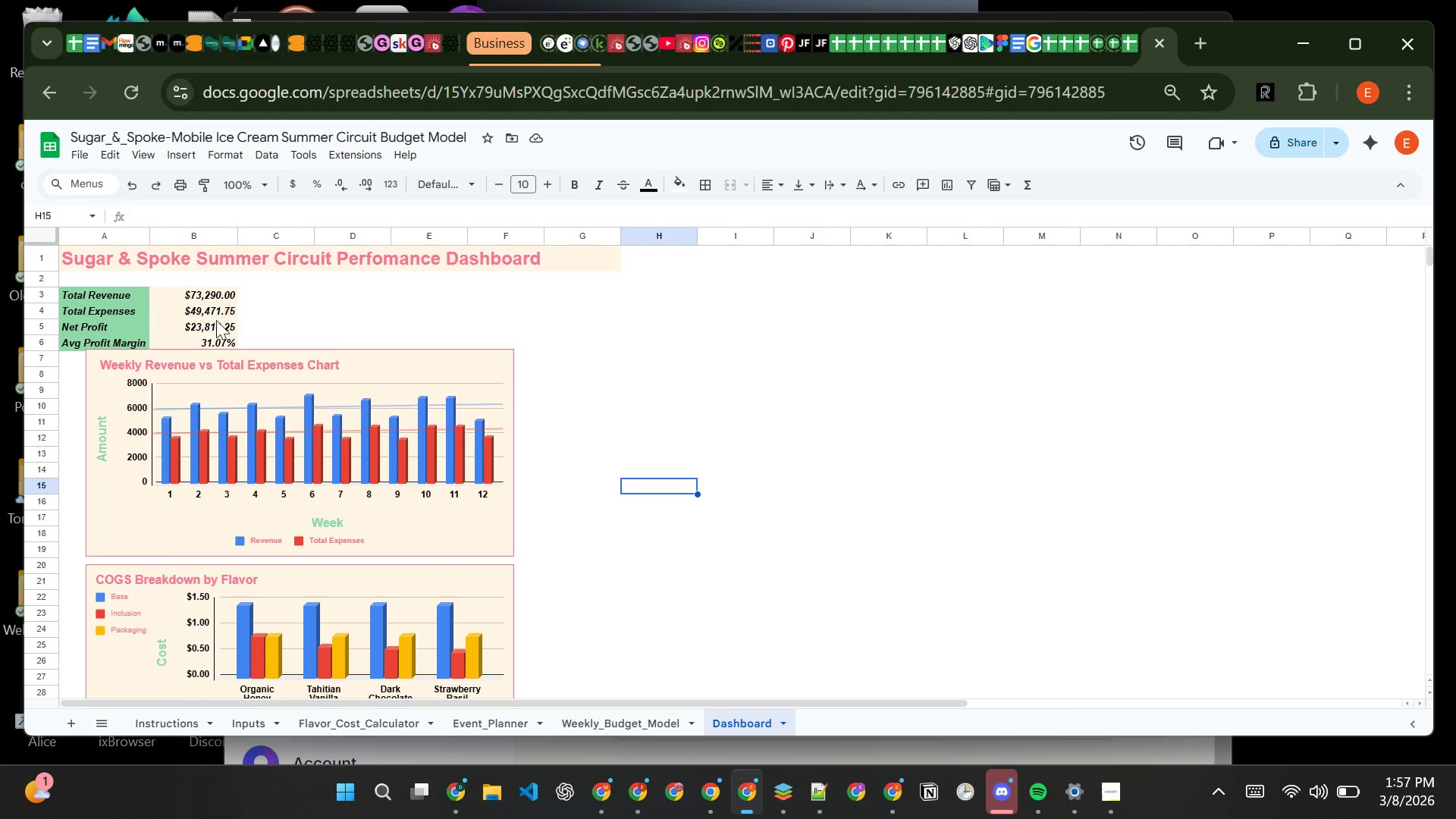 
wait(10.47)
 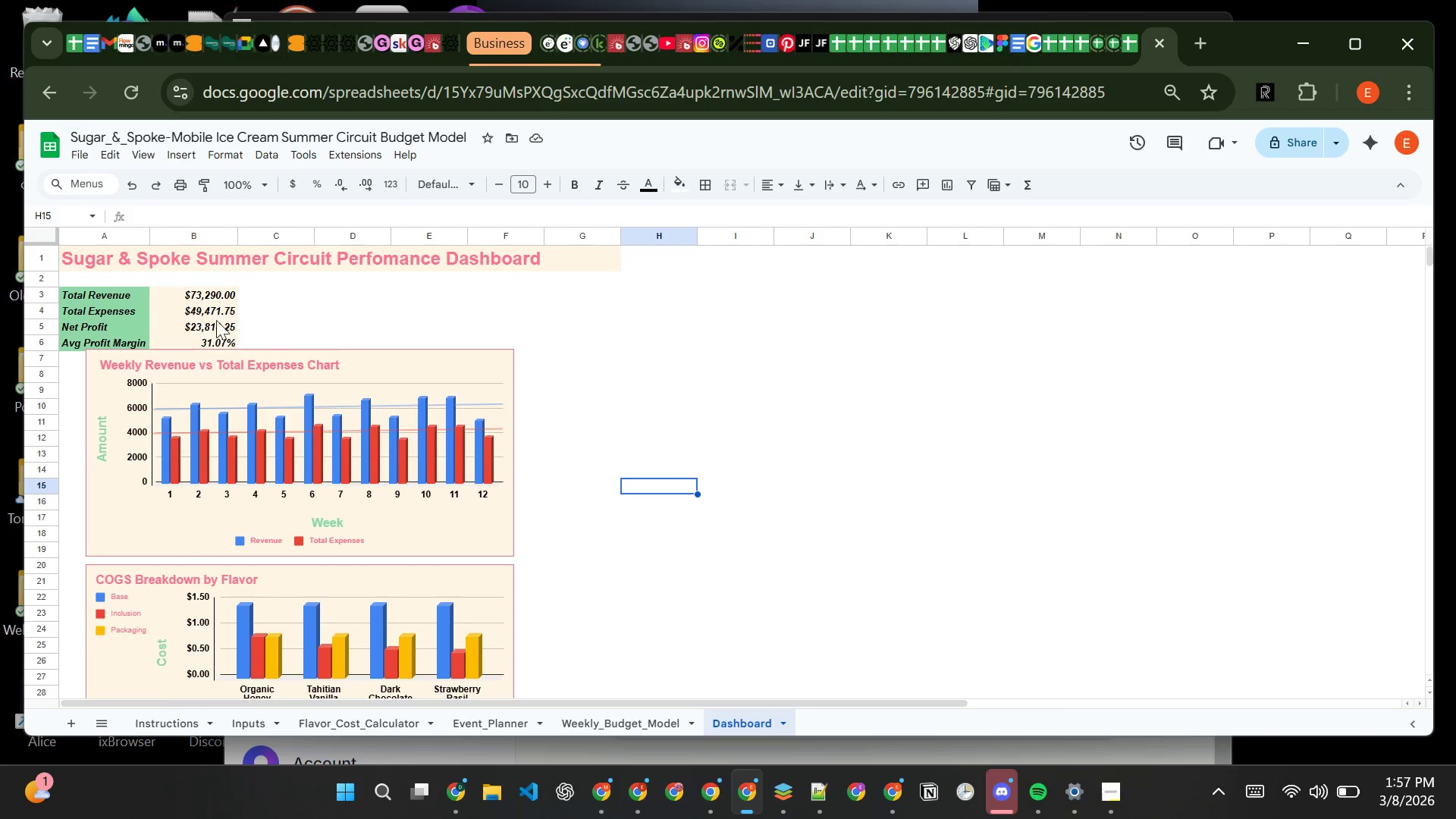 
left_click([610, 728])
 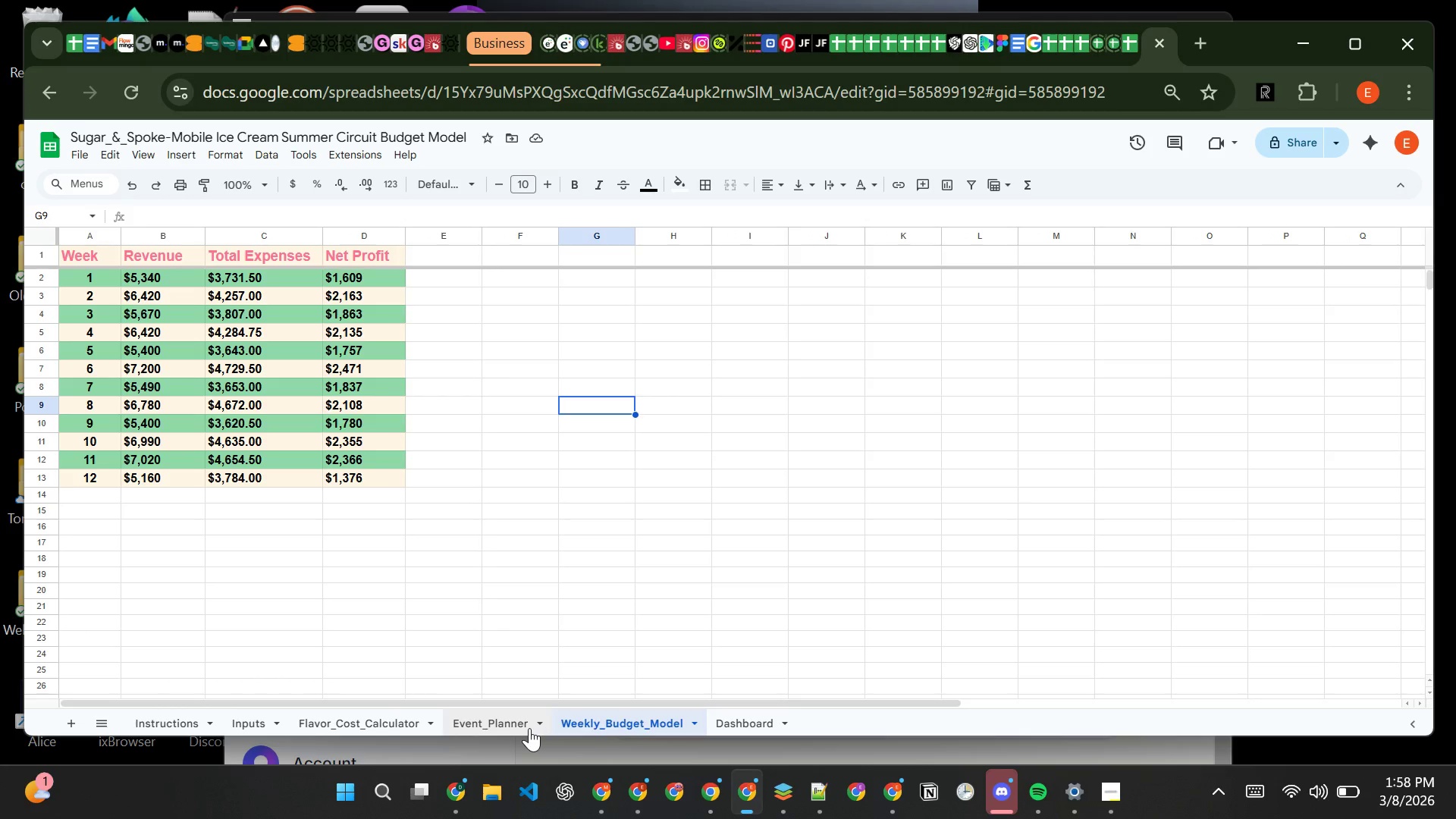 
left_click([522, 728])
 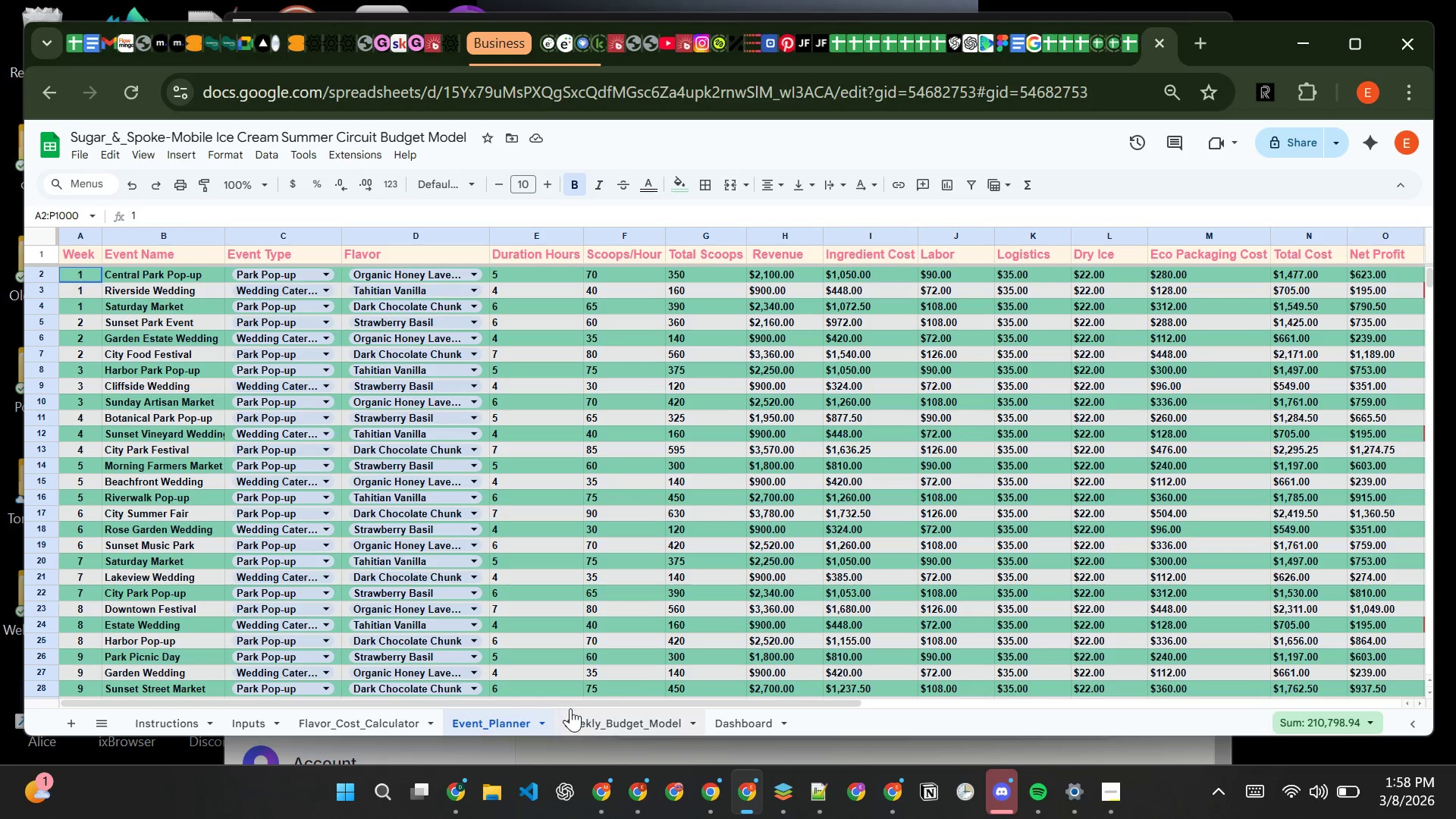 
left_click([596, 715])
 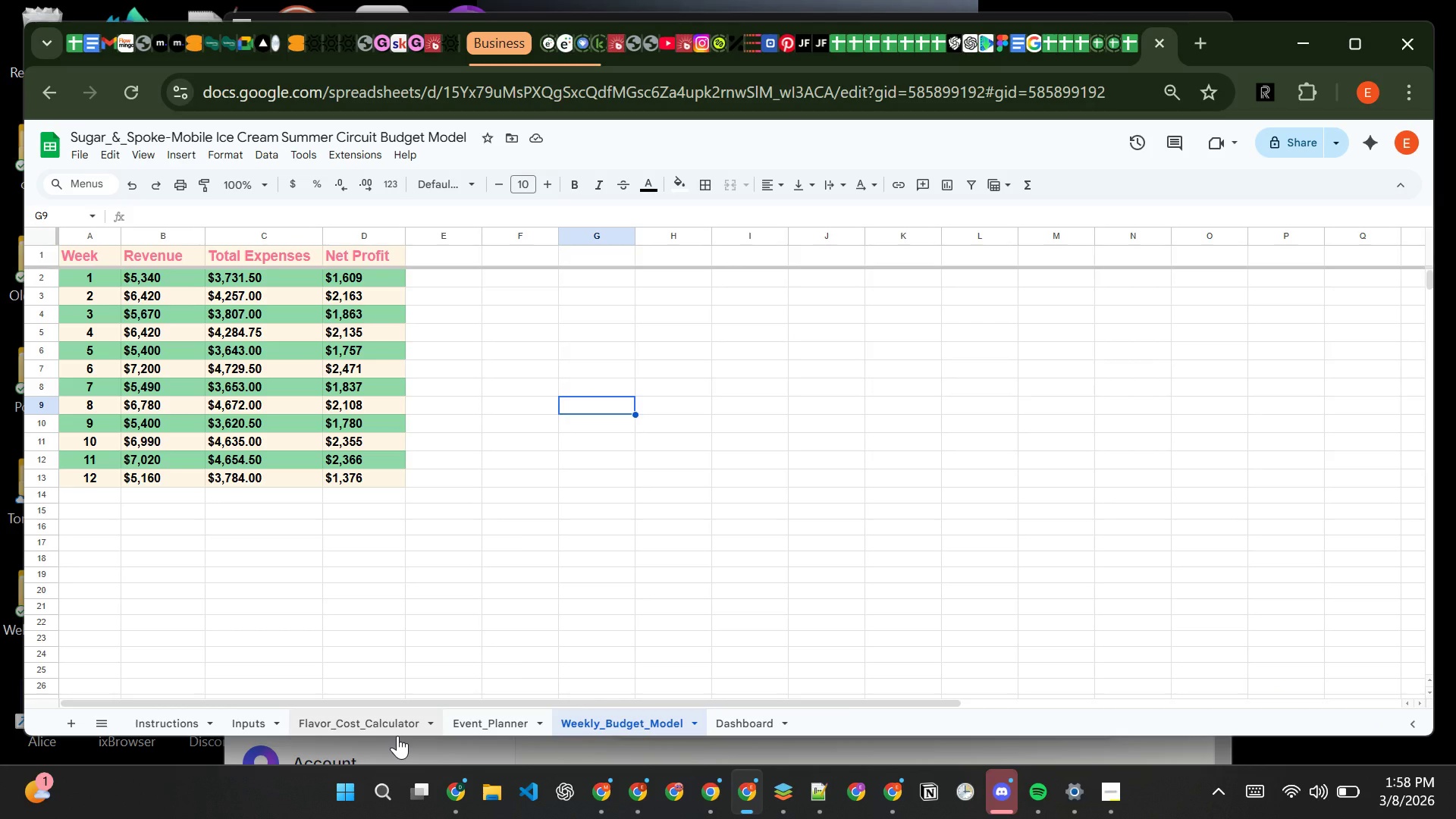 
left_click([394, 732])
 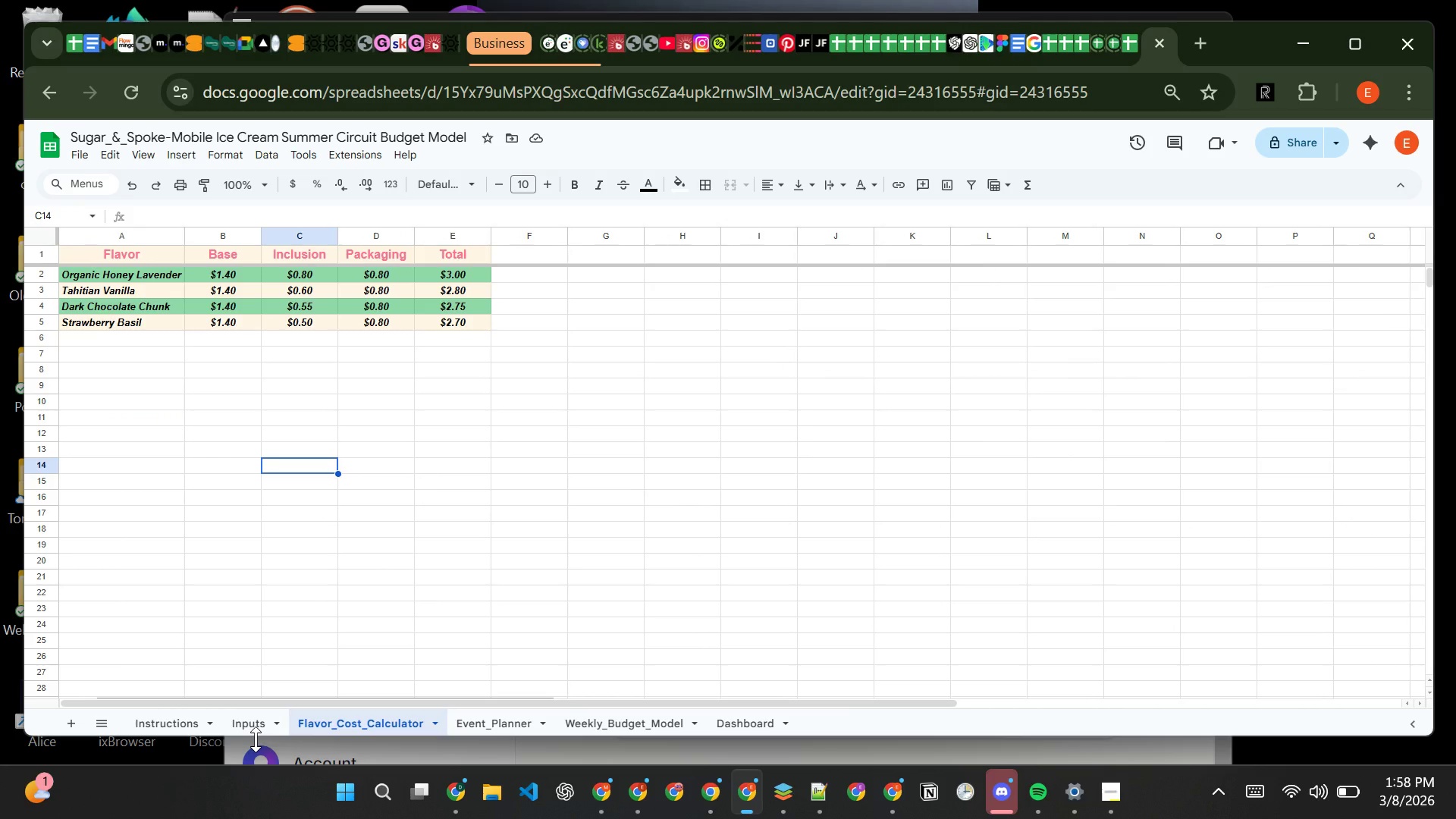 
left_click([256, 723])
 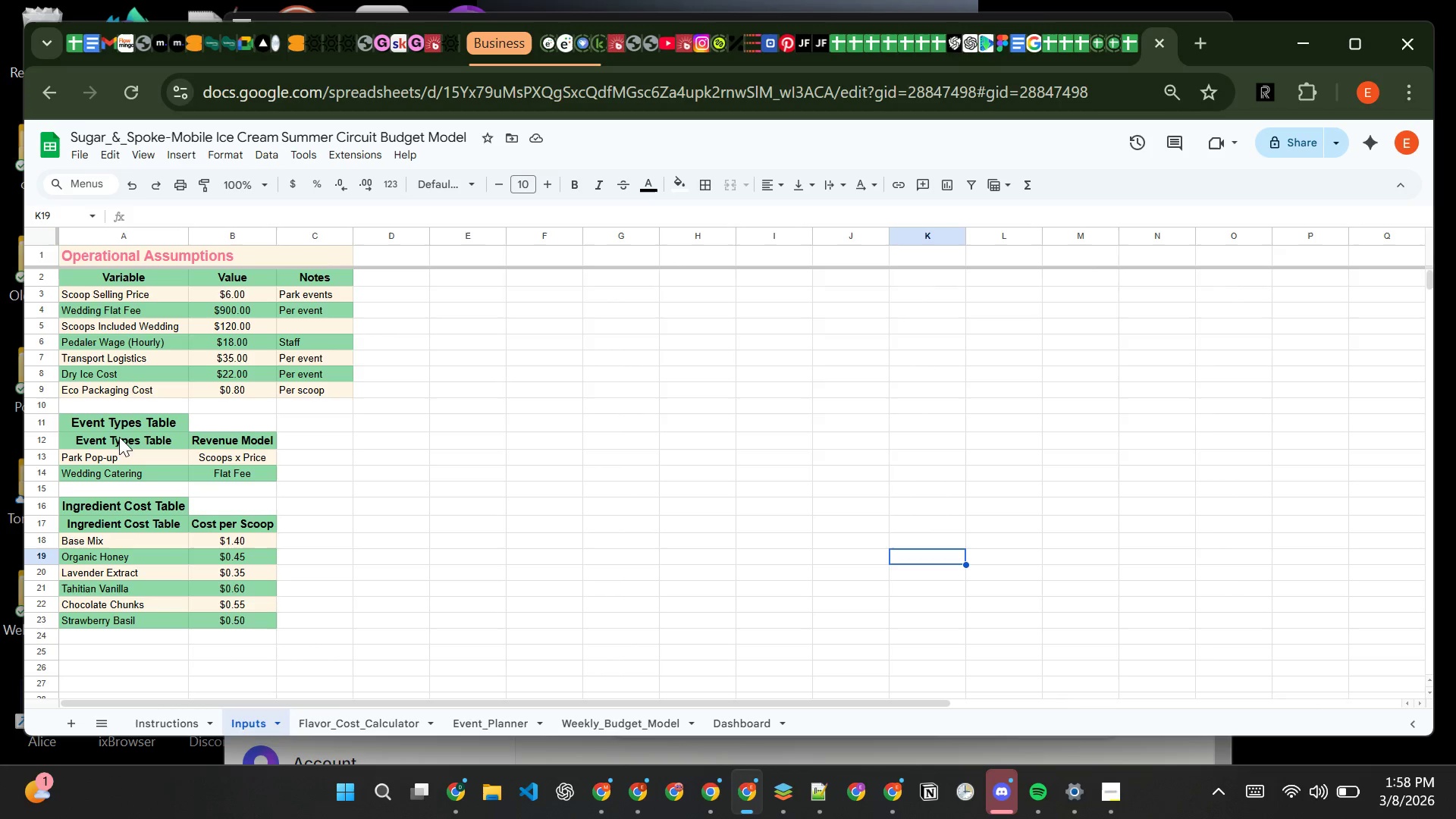 
left_click([129, 427])
 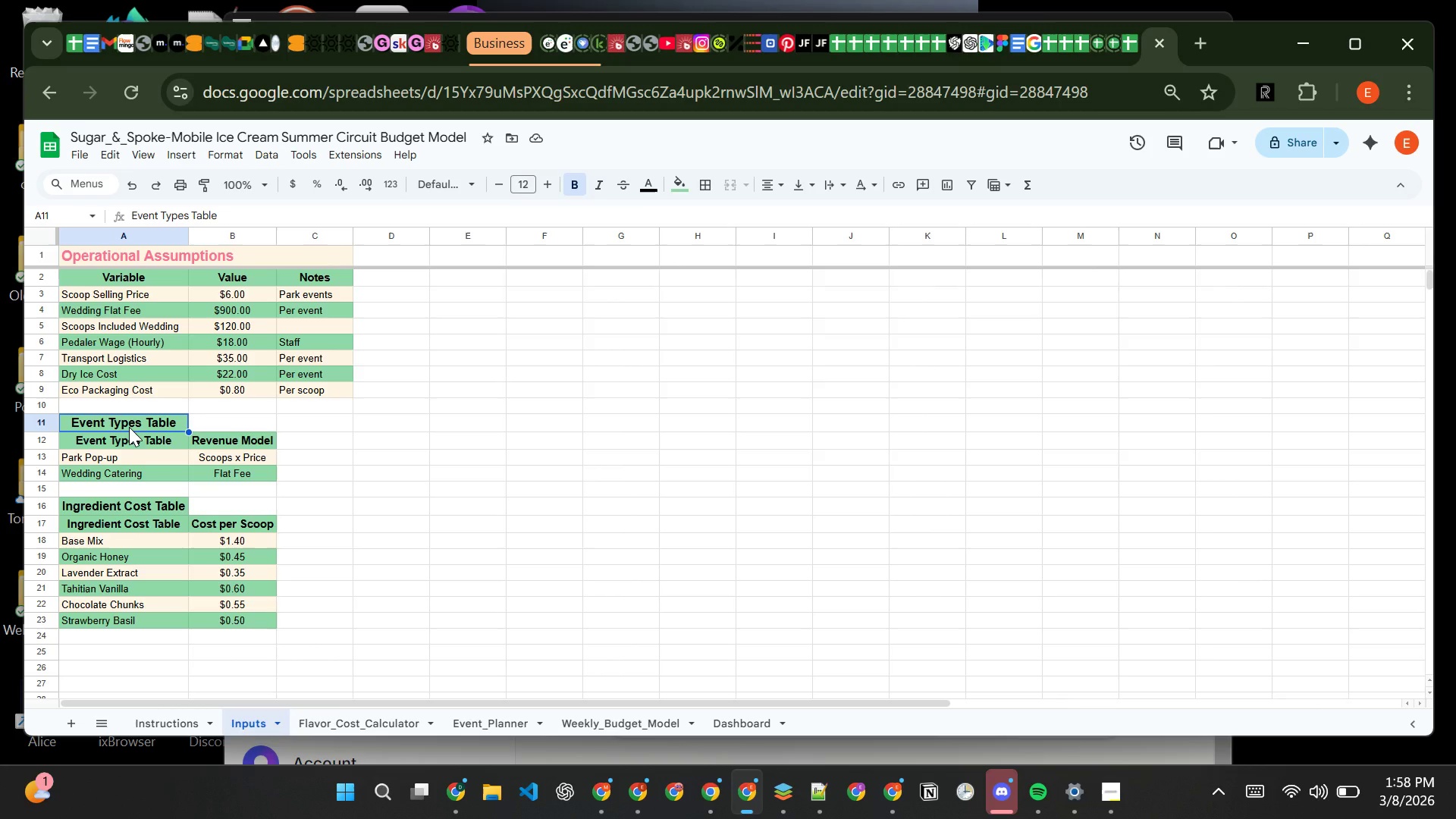 
key(Control+I)
 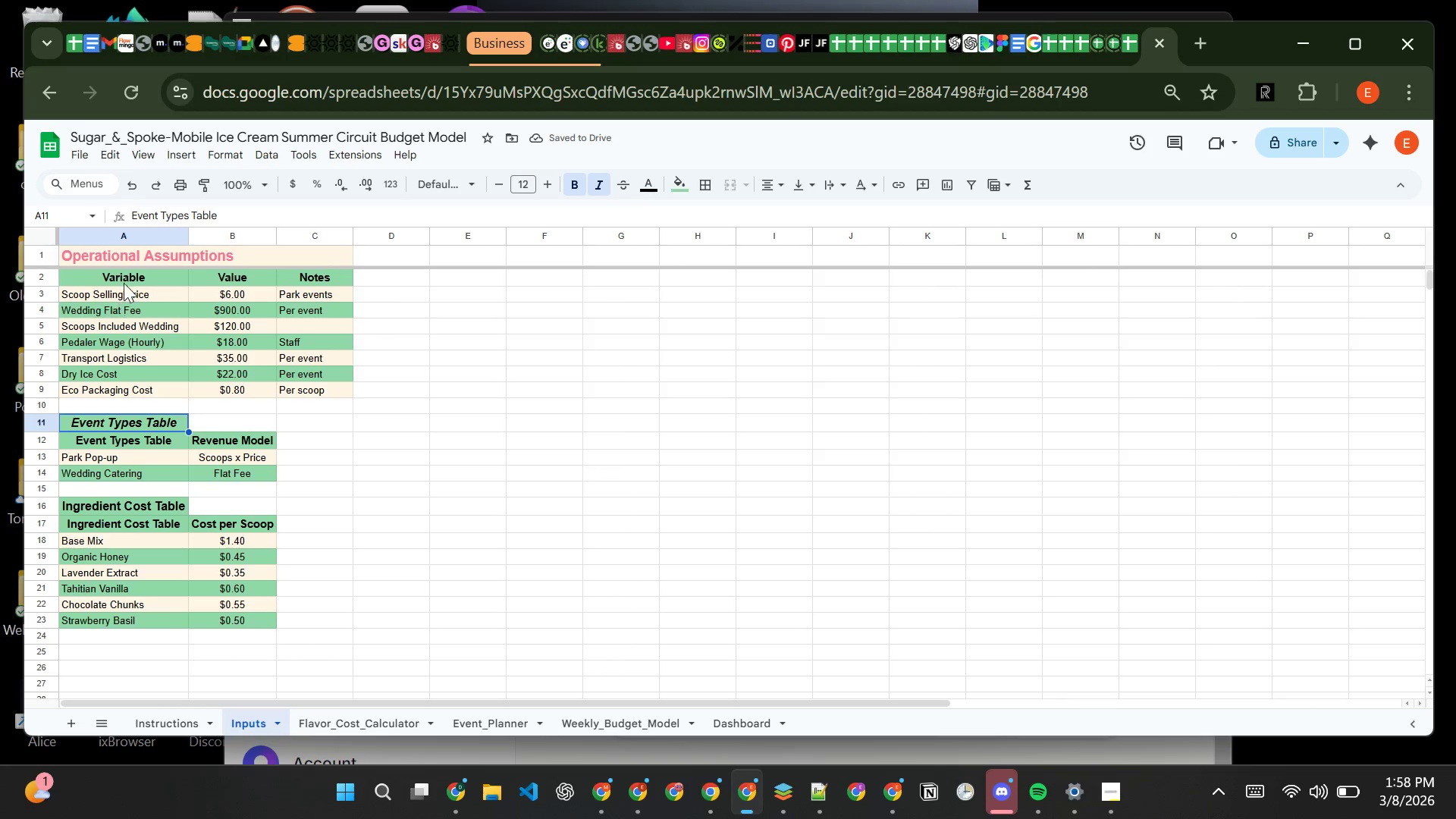 
left_click([135, 278])
 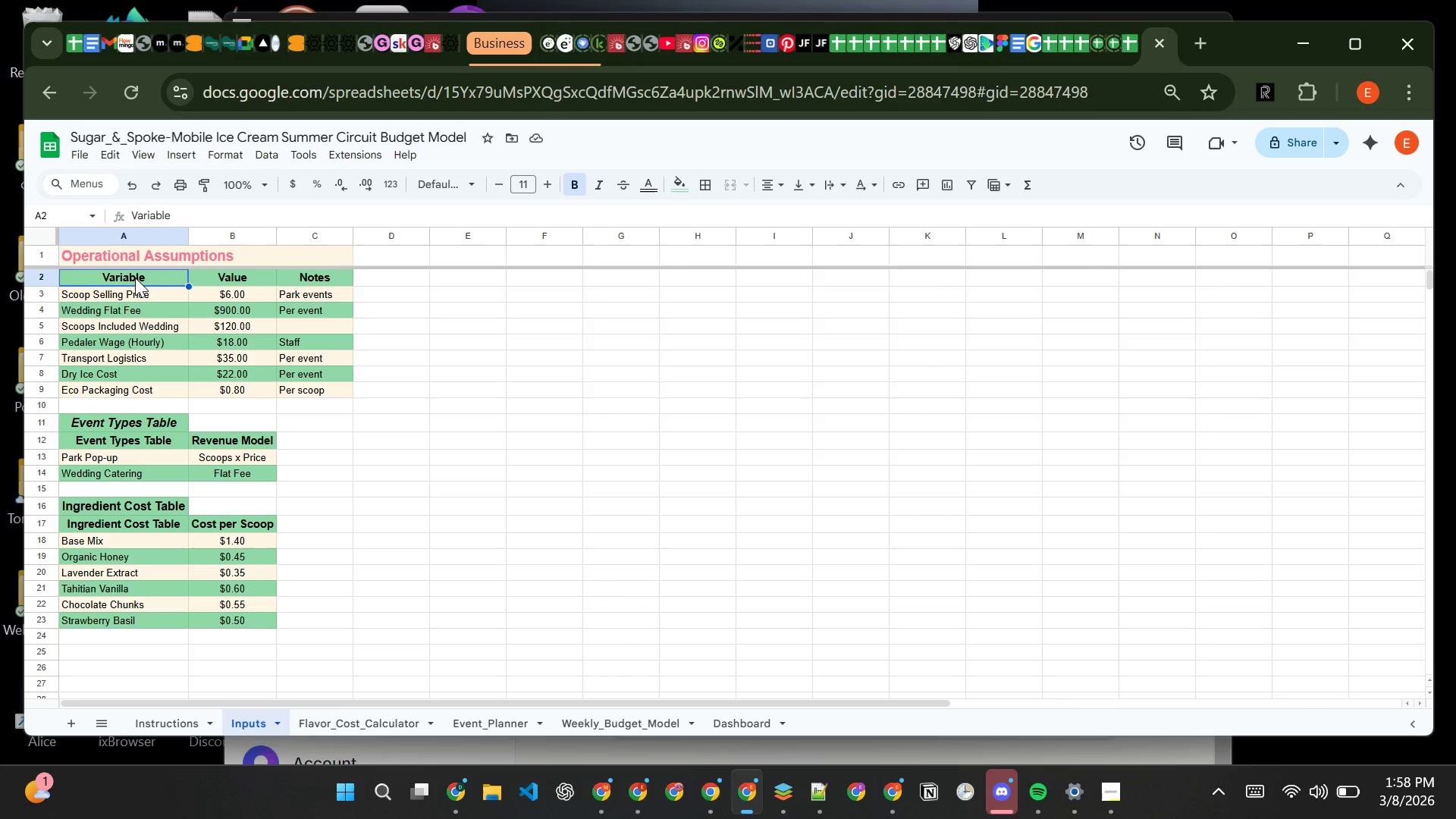 
wait(5.14)
 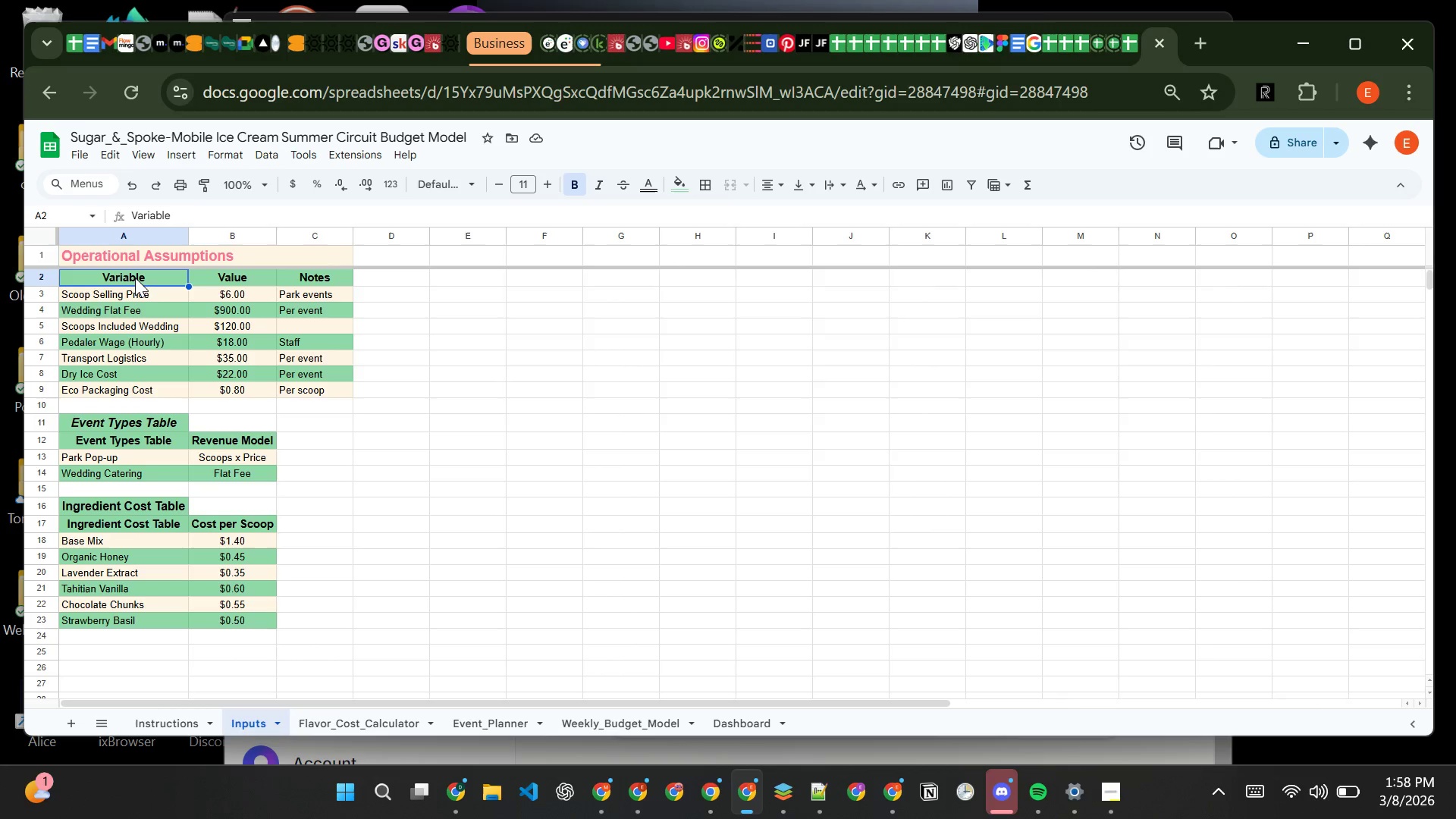 
left_click_drag(start_coordinate=[139, 278], to_coordinate=[287, 280])
 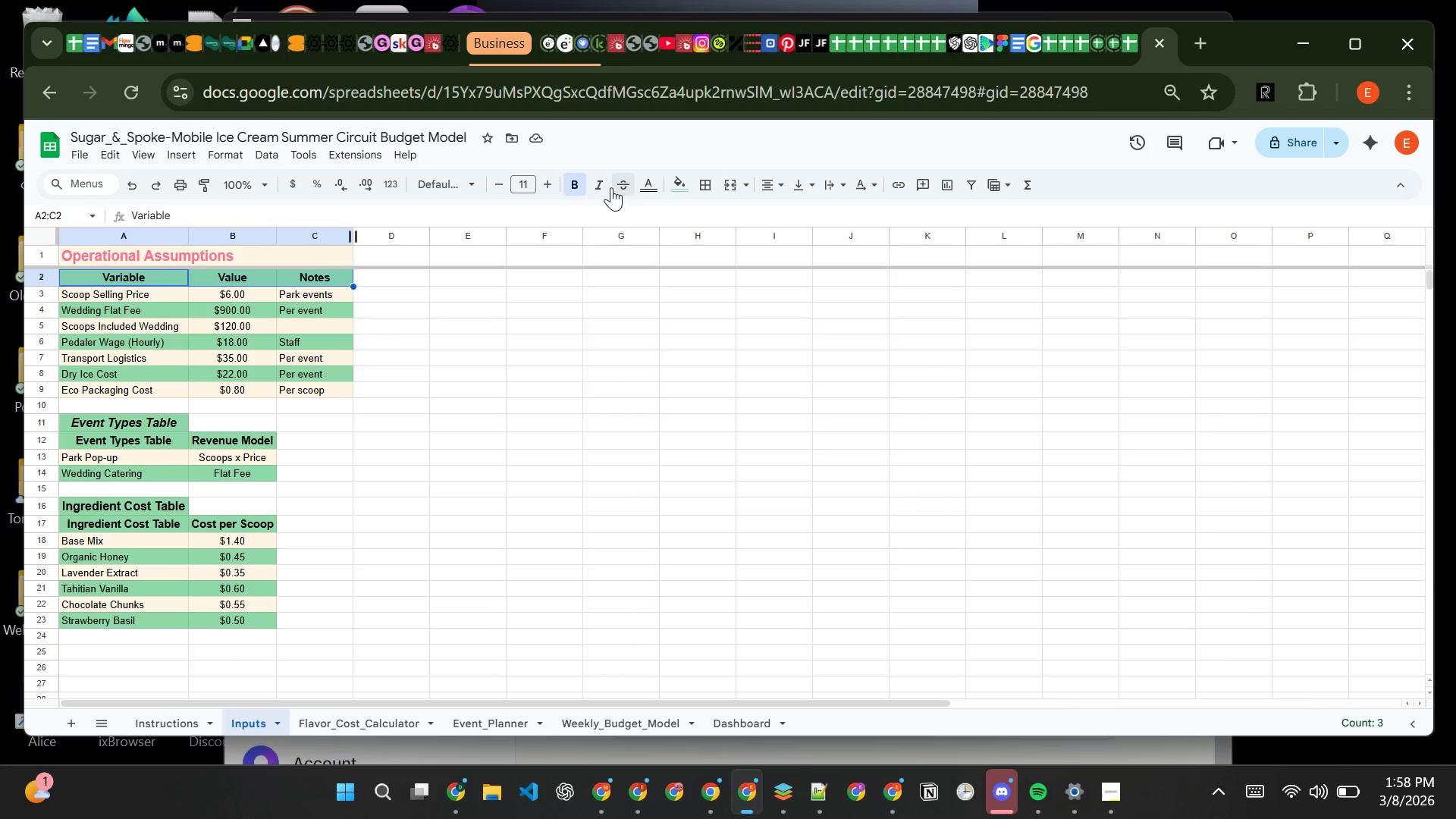 
left_click([595, 188])
 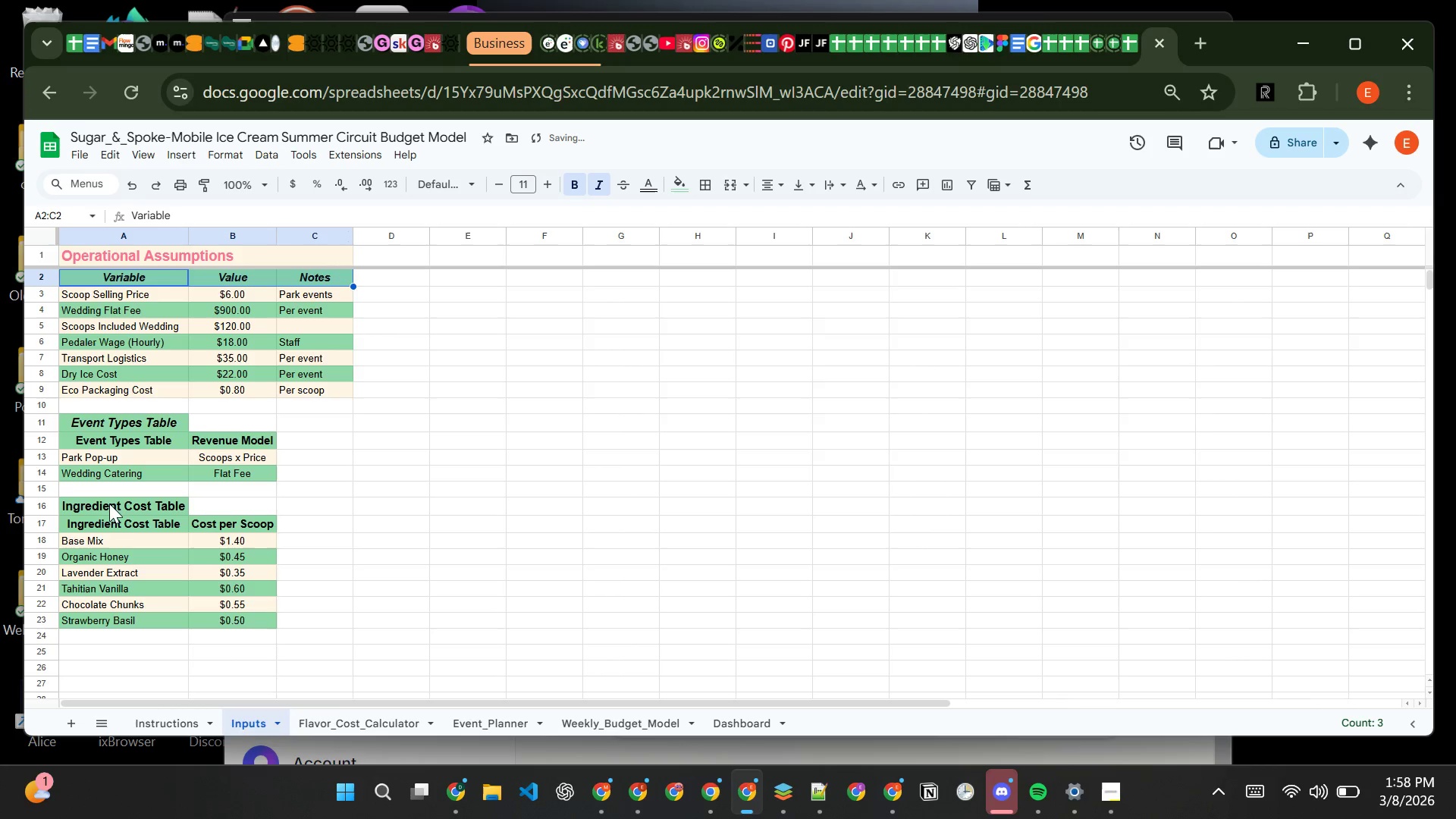 
left_click([112, 507])
 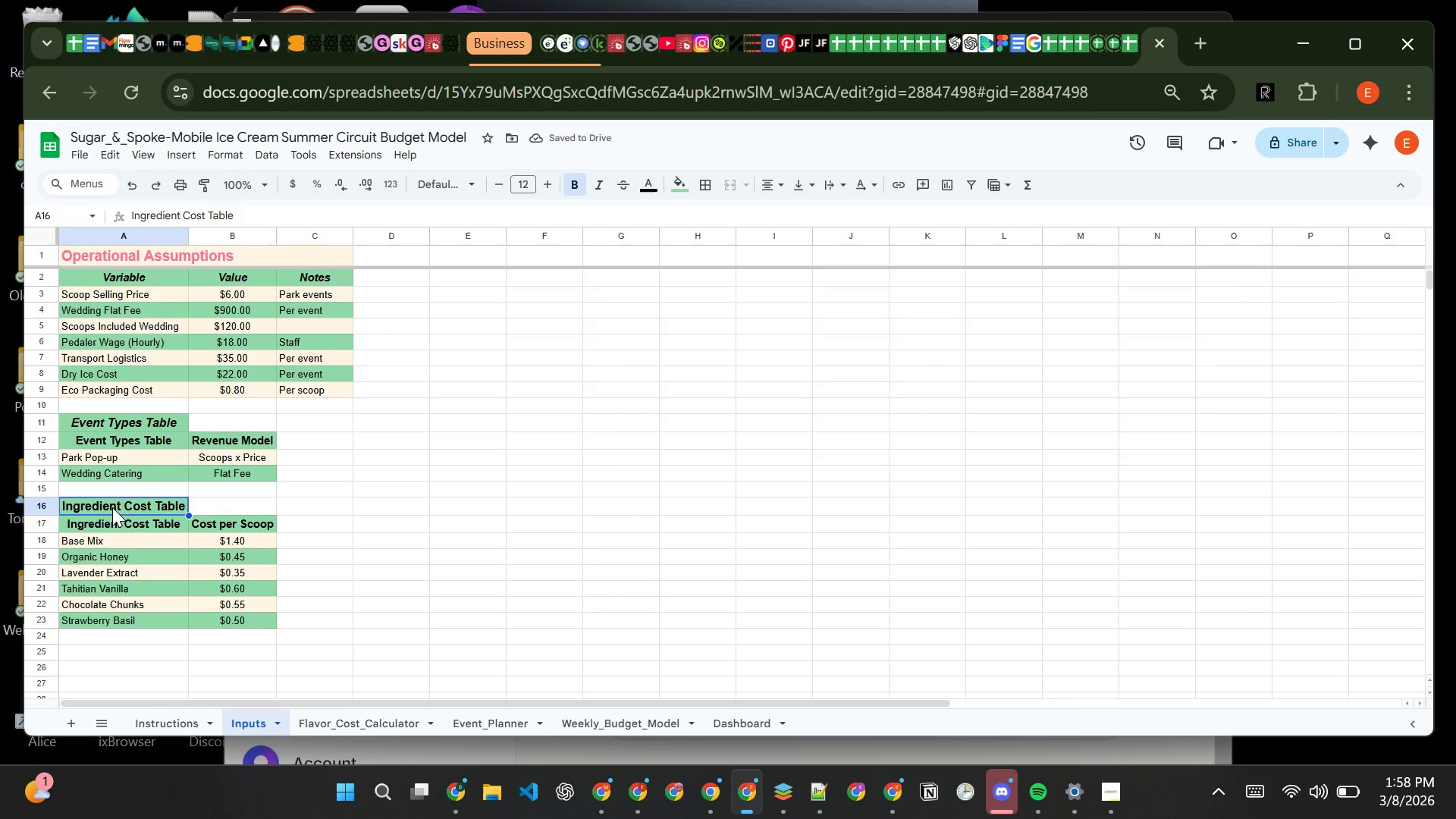 
key(Control+ControlLeft)
 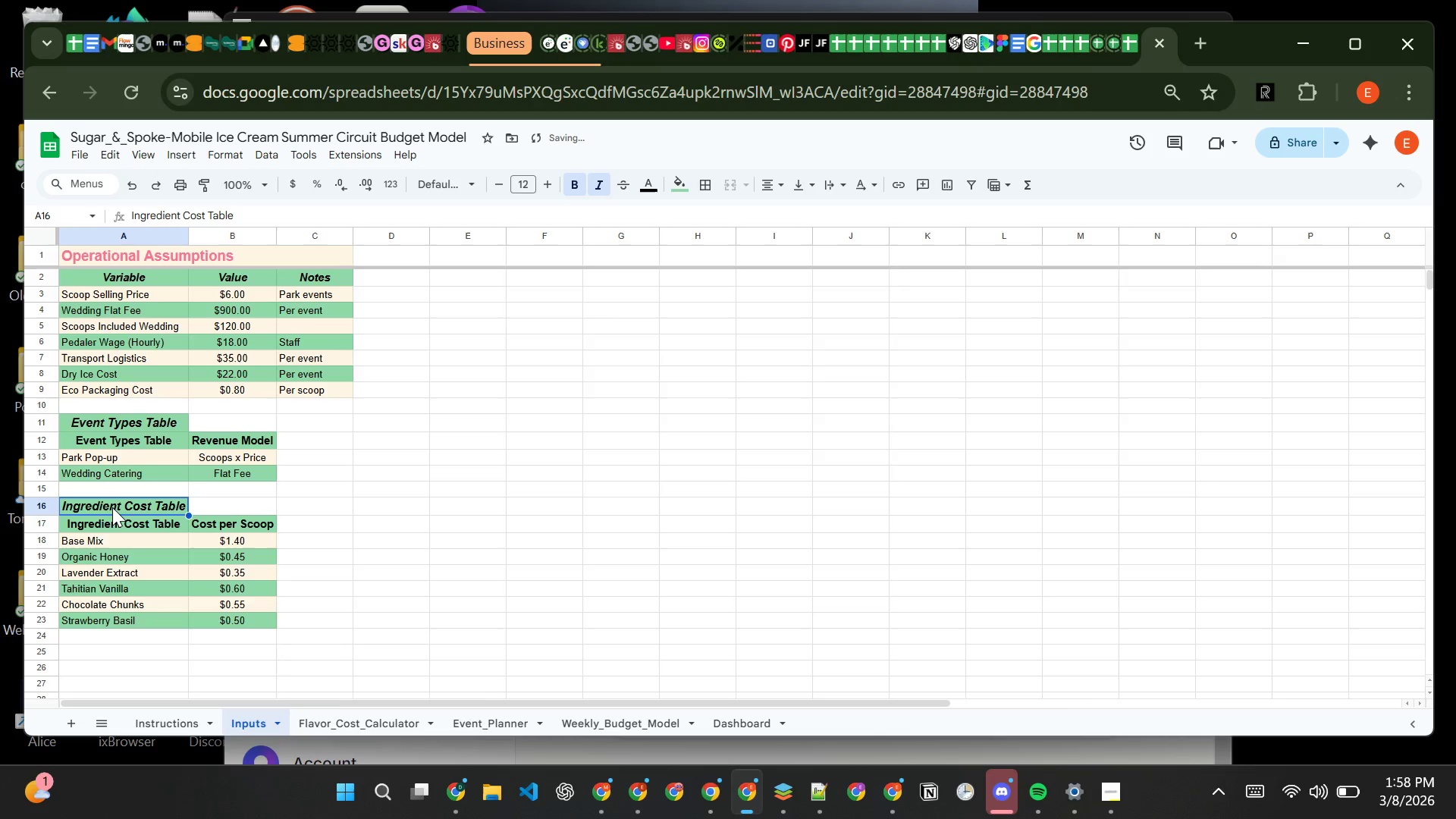 
key(Control+I)
 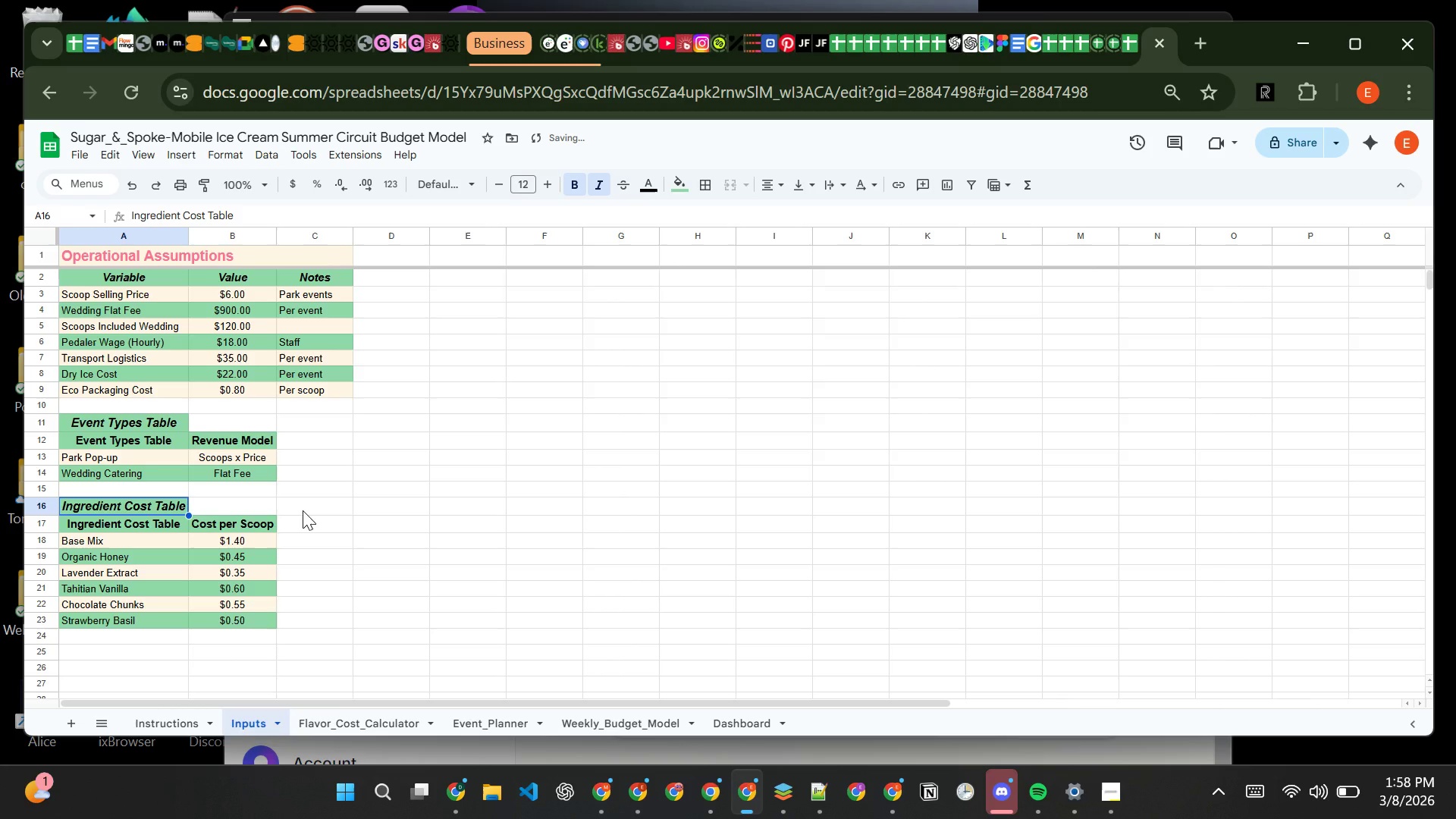 
left_click([303, 510])
 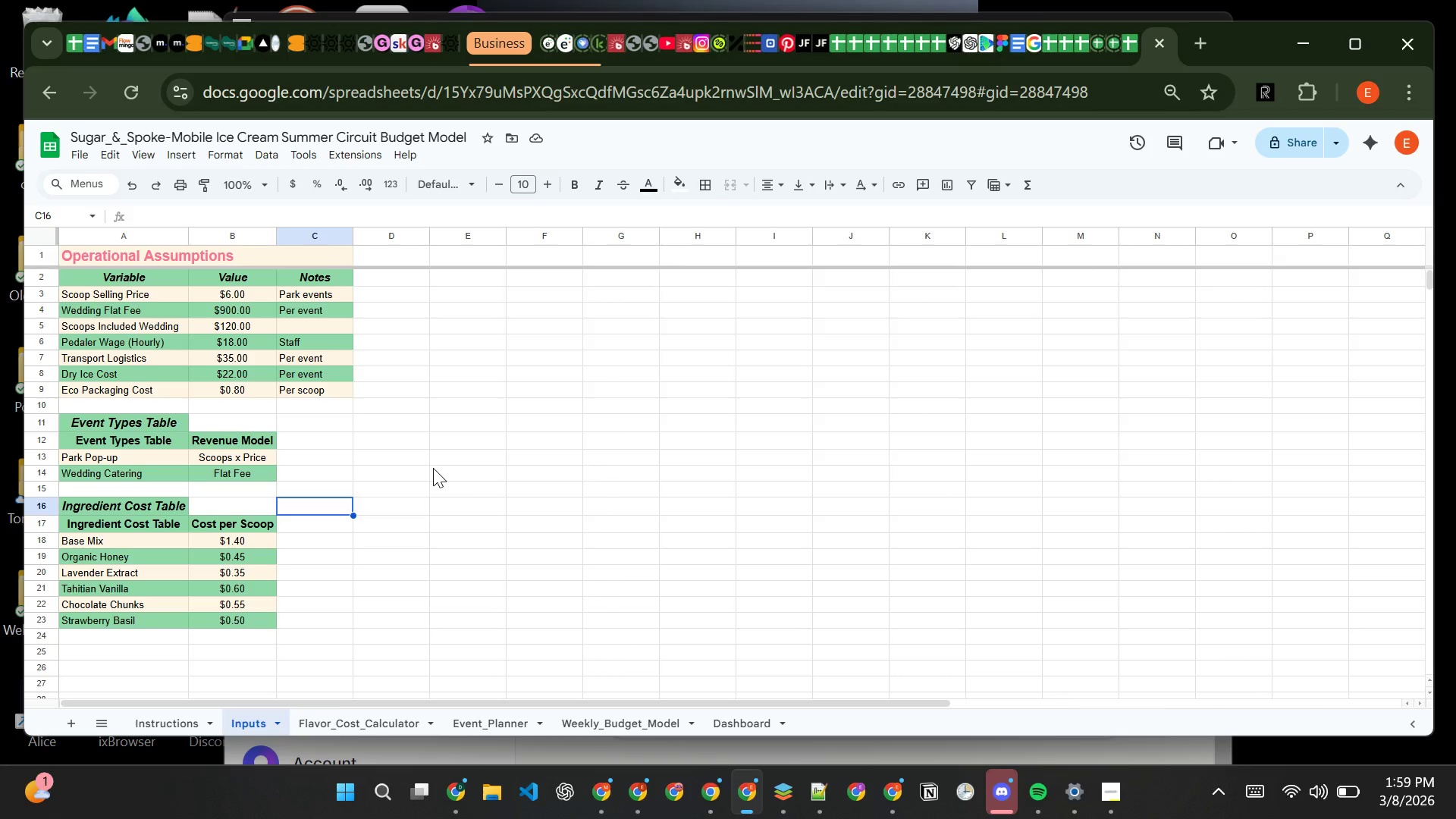 
wait(35.45)
 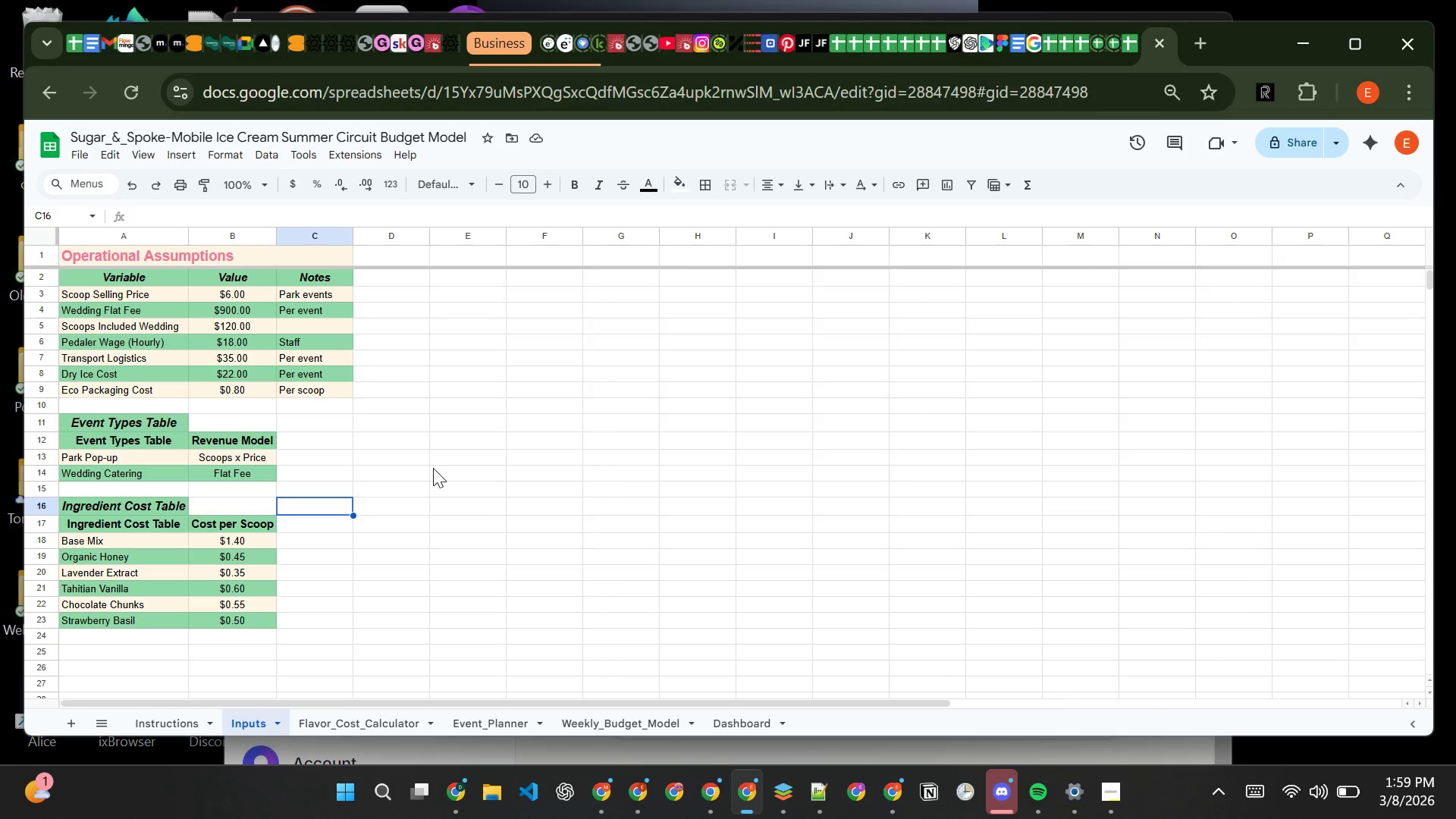 
left_click([366, 724])
 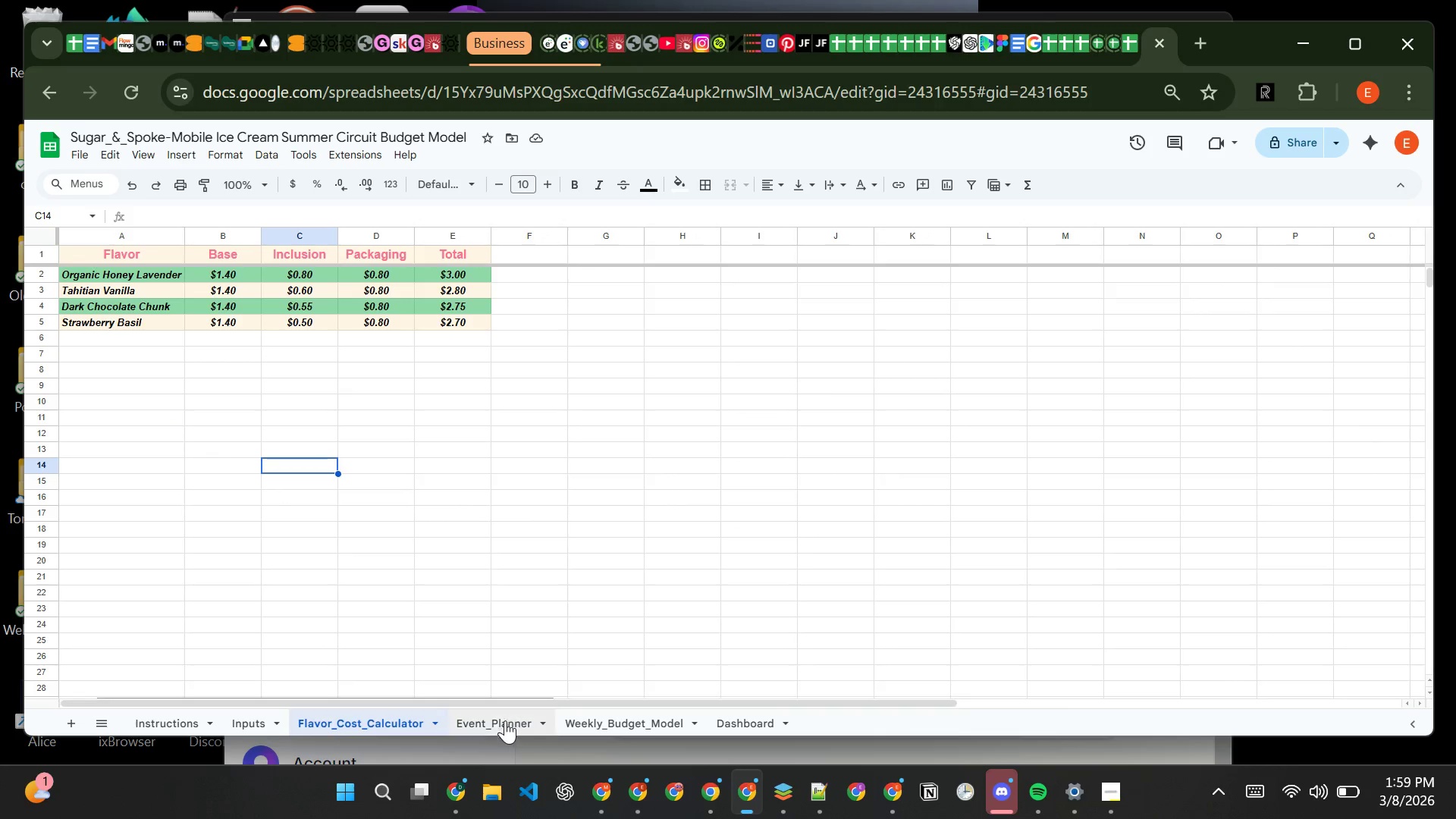 
left_click([499, 721])
 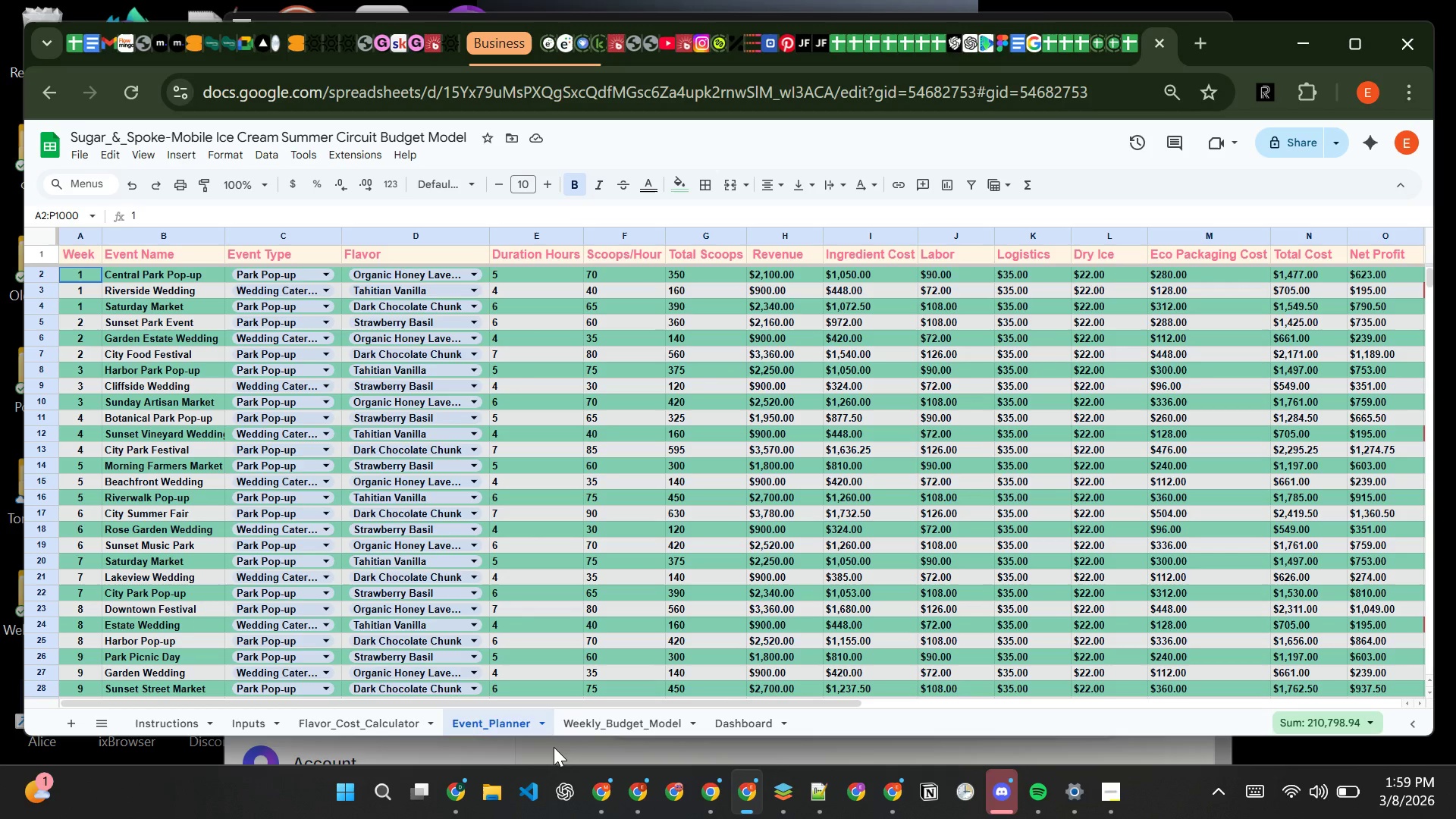 
left_click([555, 752])